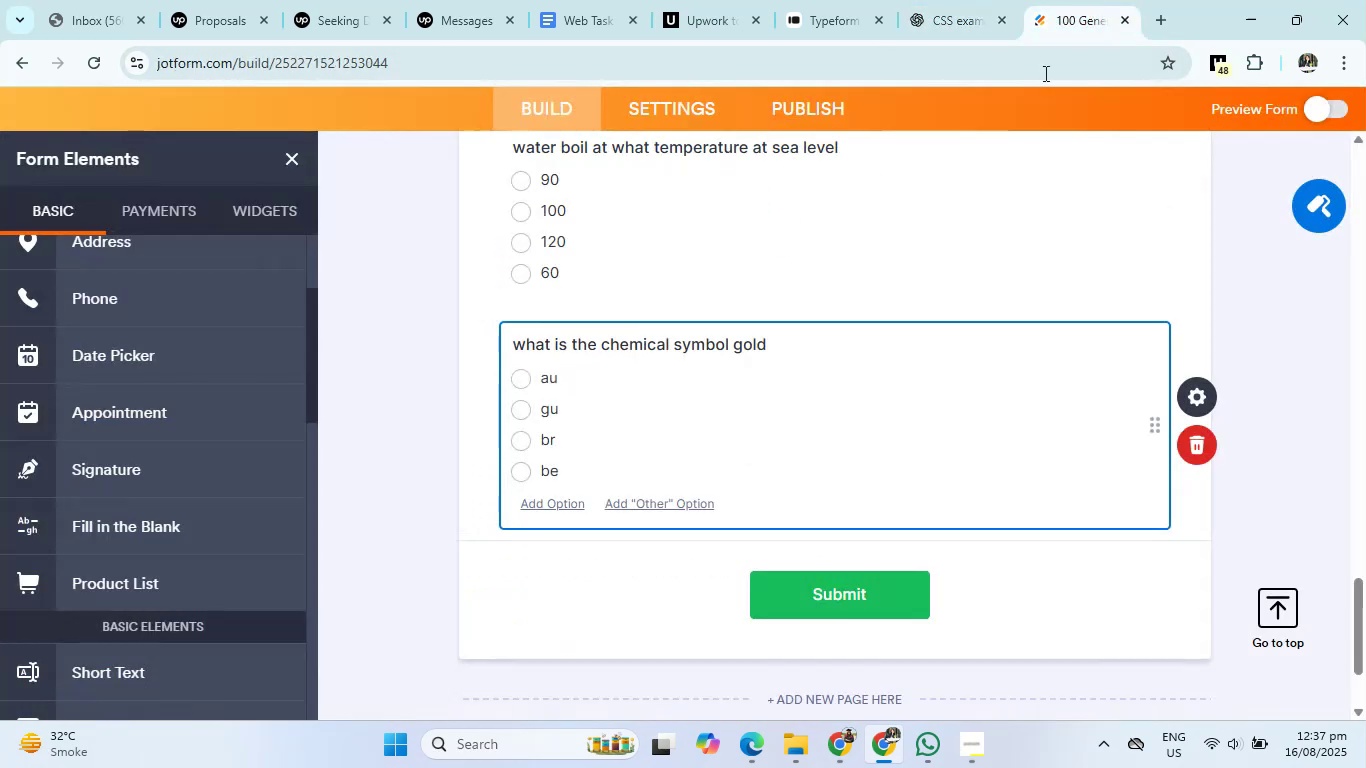 
scroll: coordinate [176, 475], scroll_direction: down, amount: 5.0
 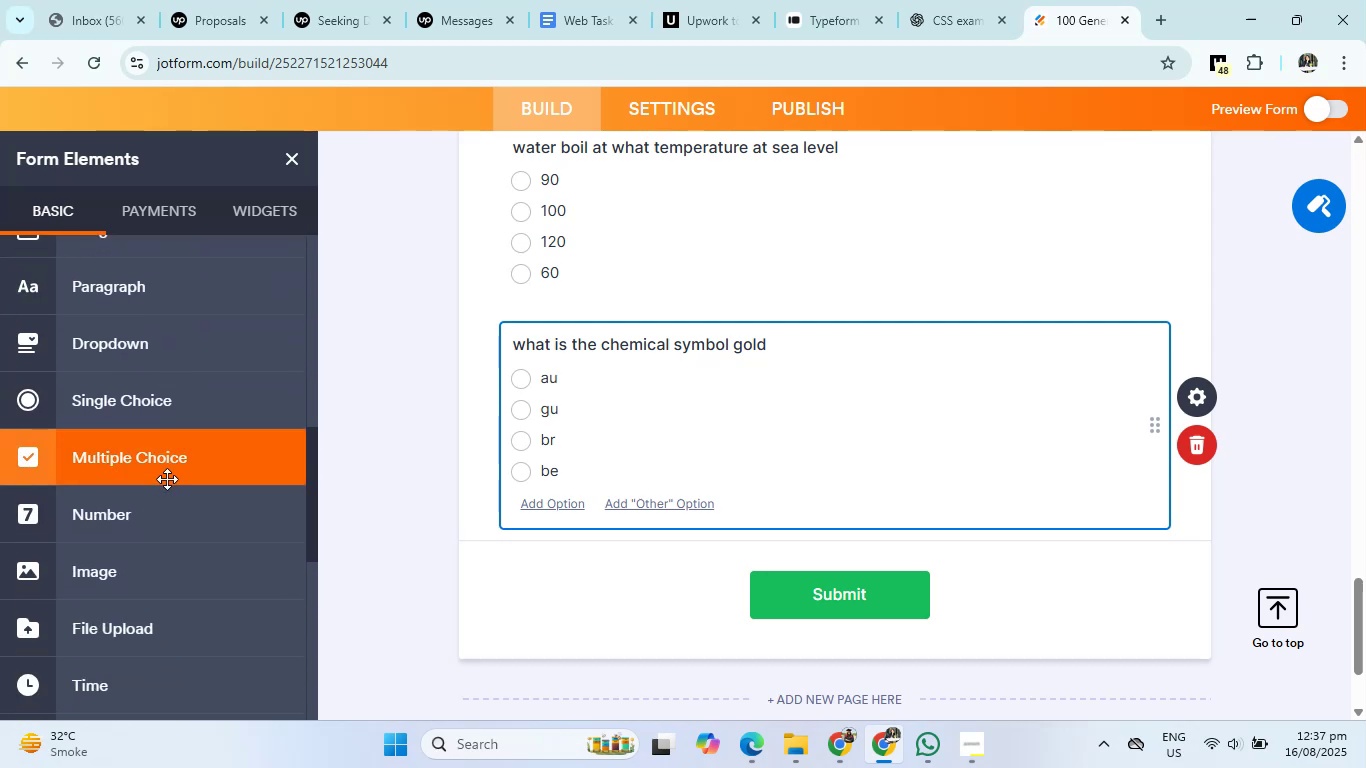 
left_click([165, 365])
 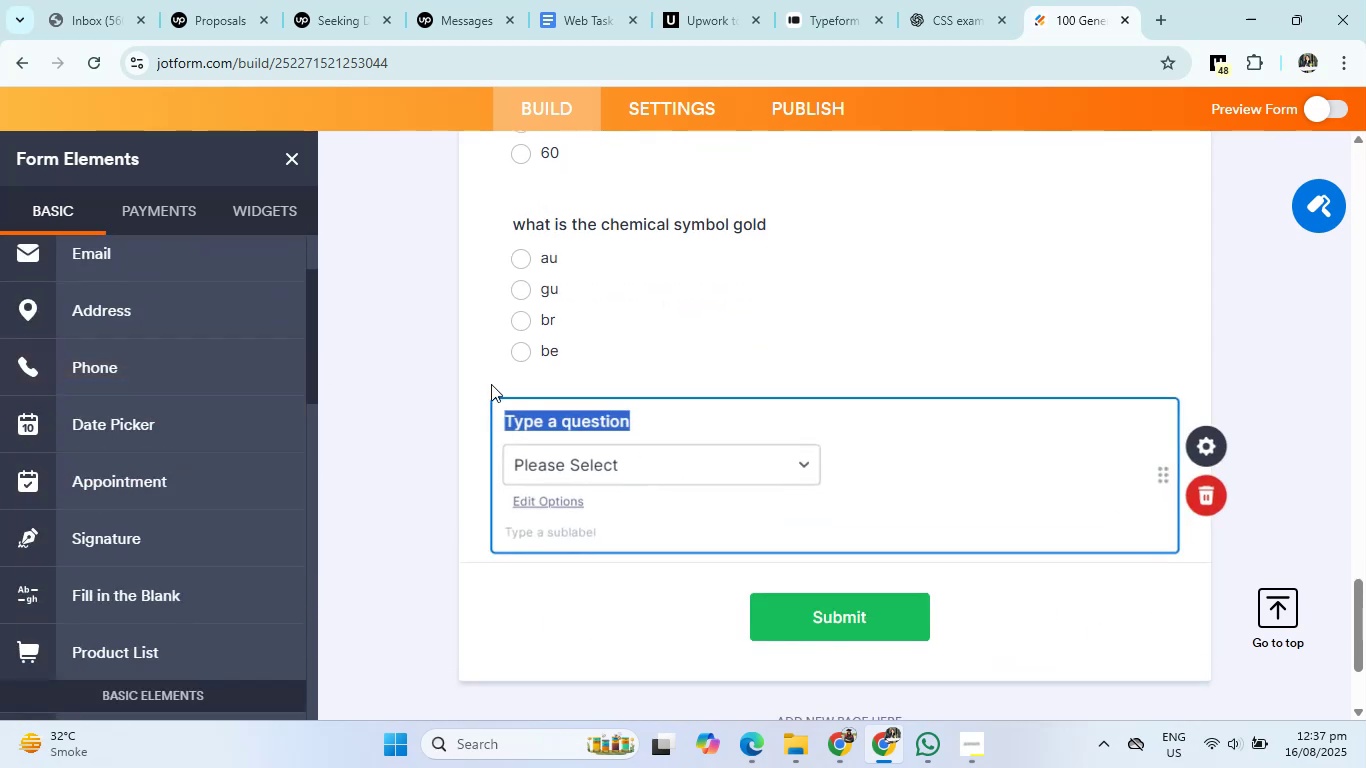 
right_click([552, 378])
 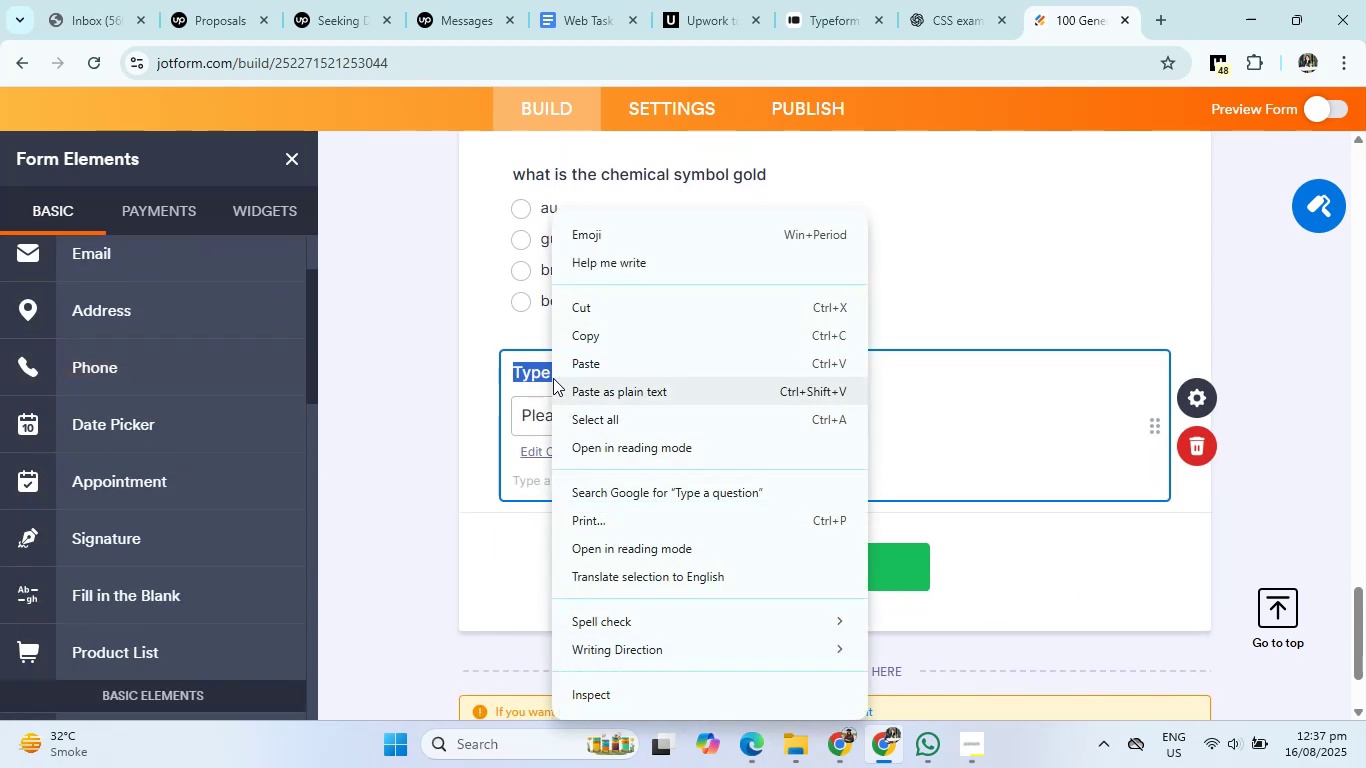 
left_click([584, 349])
 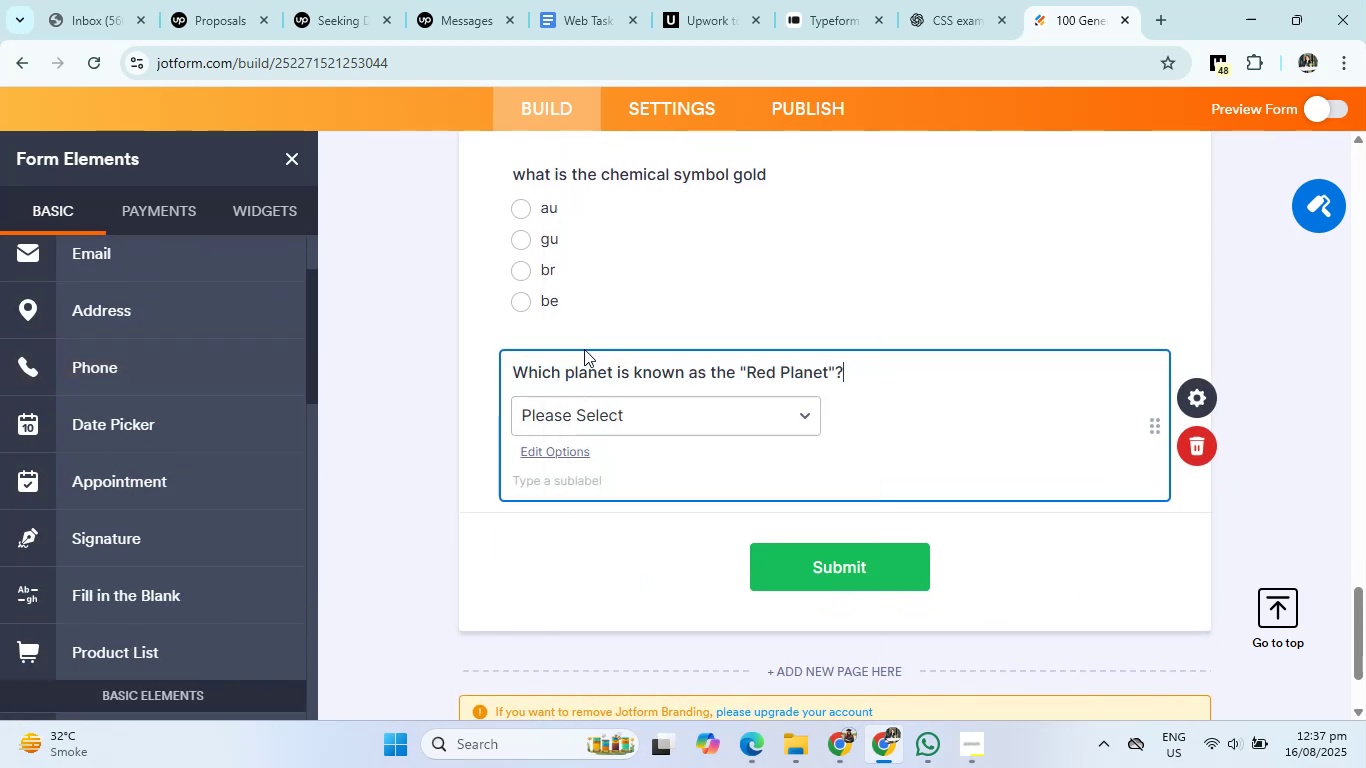 
left_click([961, 0])
 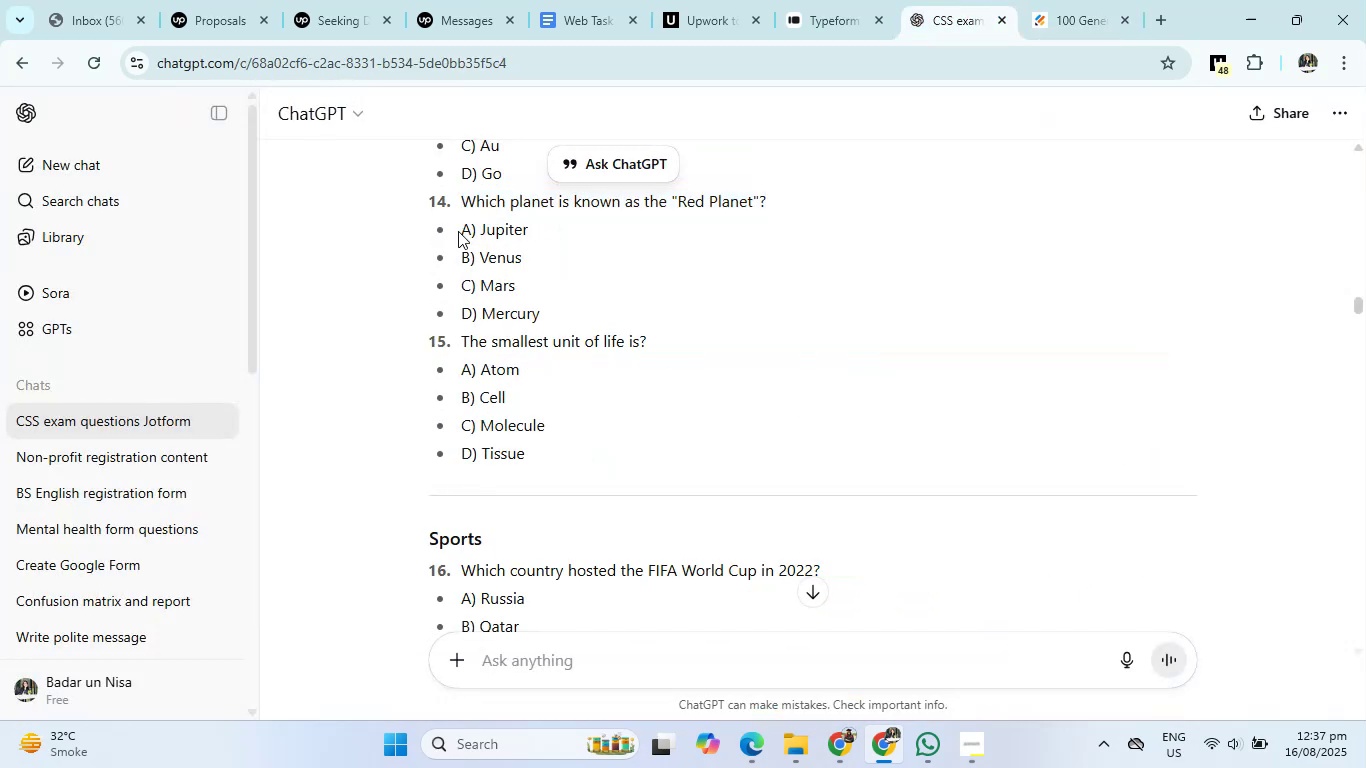 
right_click([491, 293])
 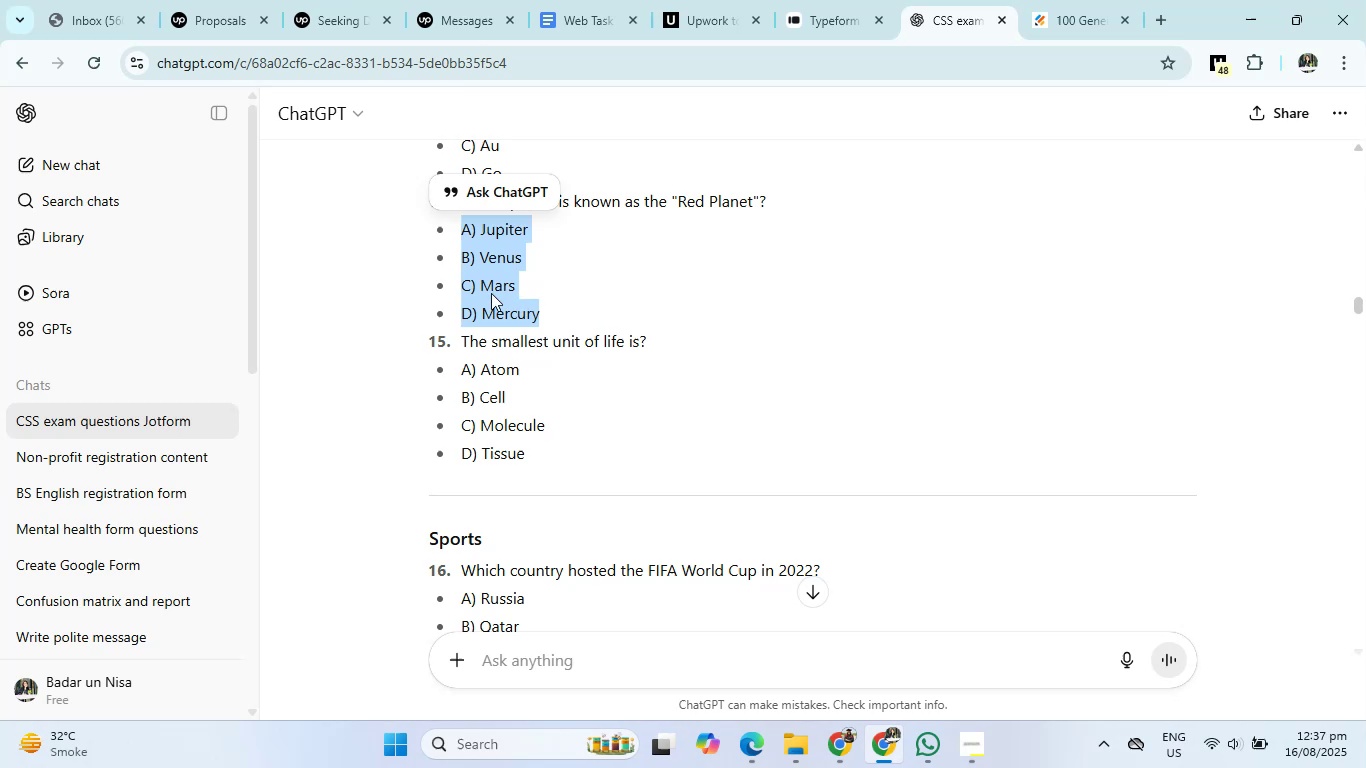 
left_click([530, 320])
 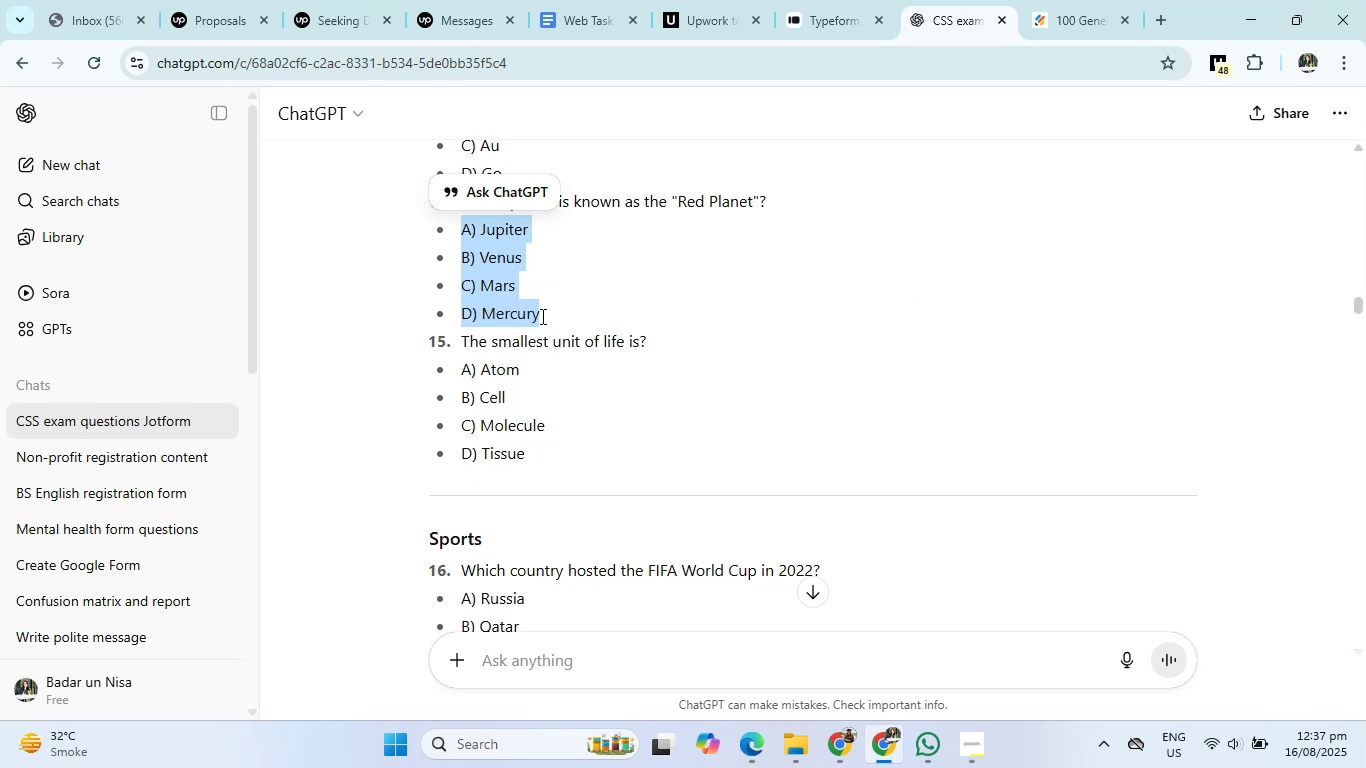 
left_click([1067, 0])
 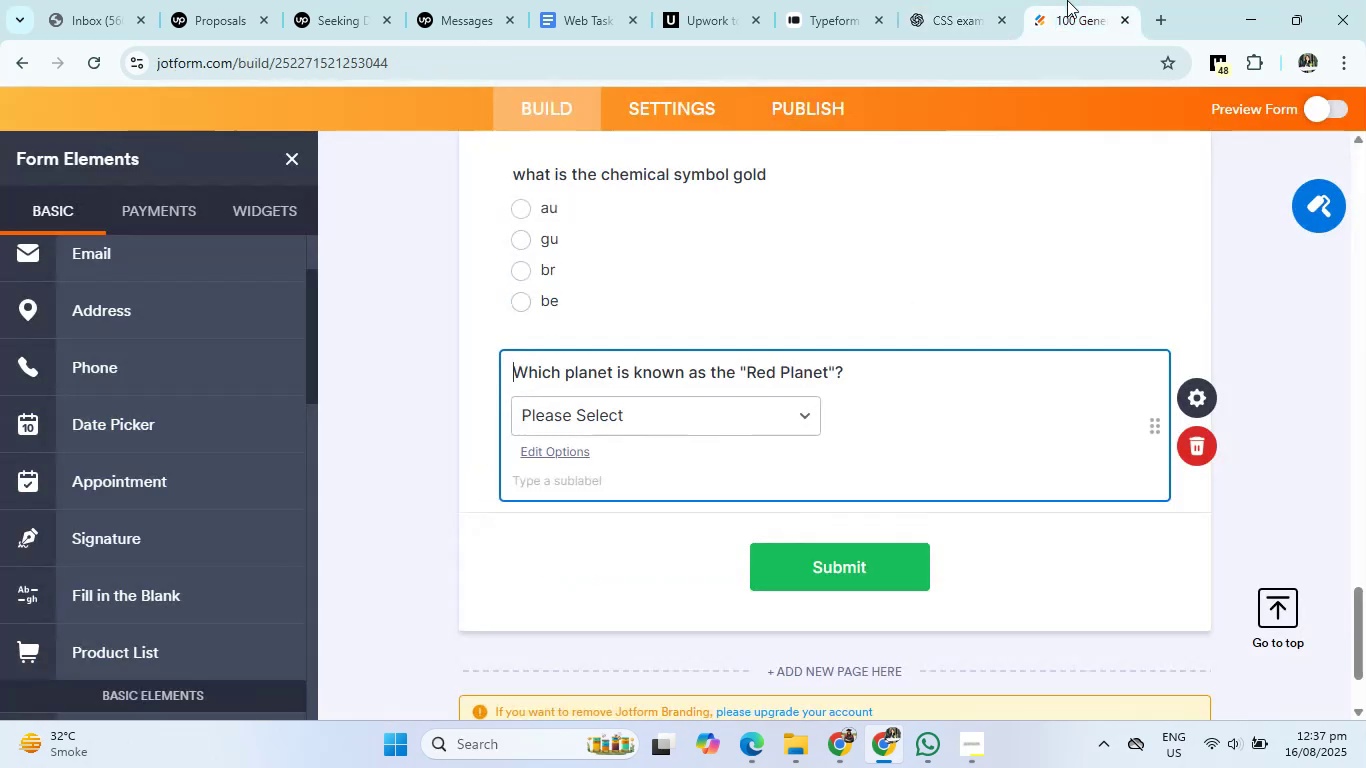 
left_click([613, 425])
 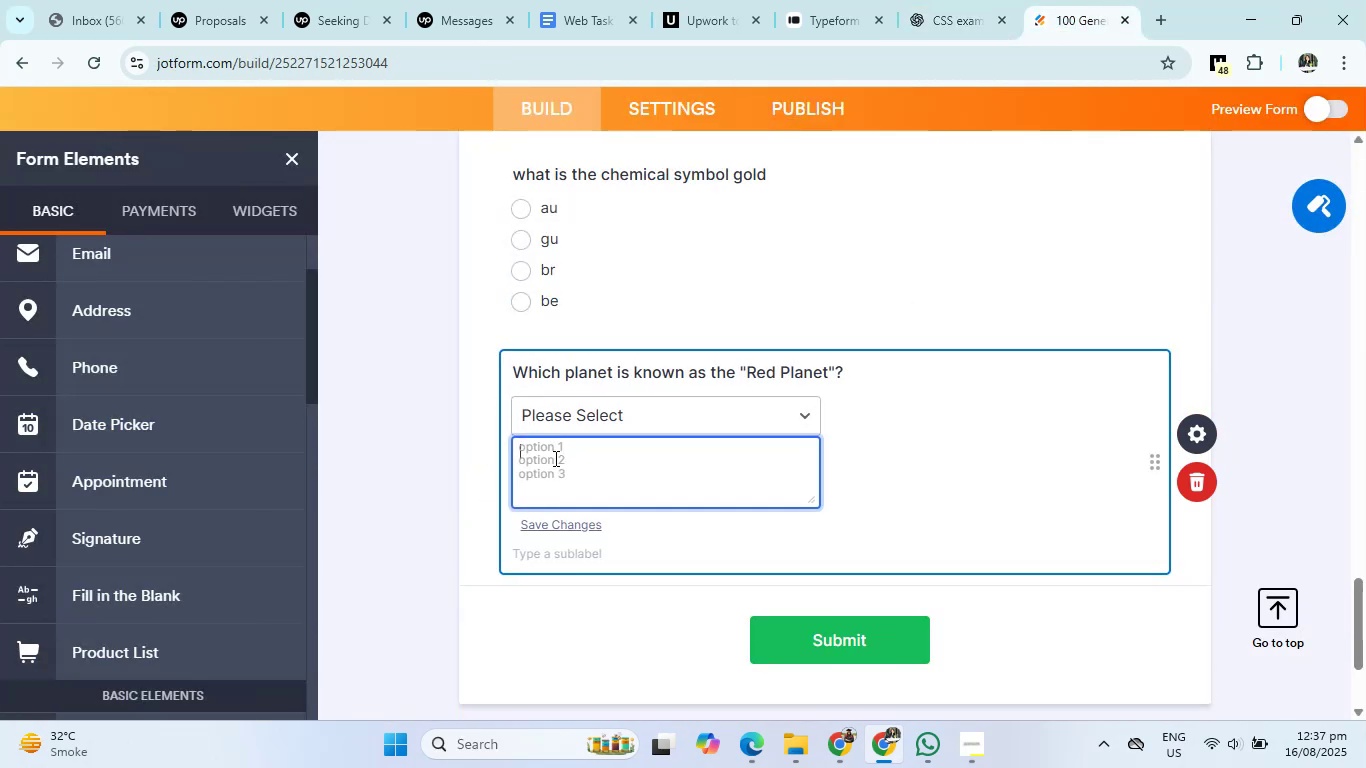 
right_click([532, 445])
 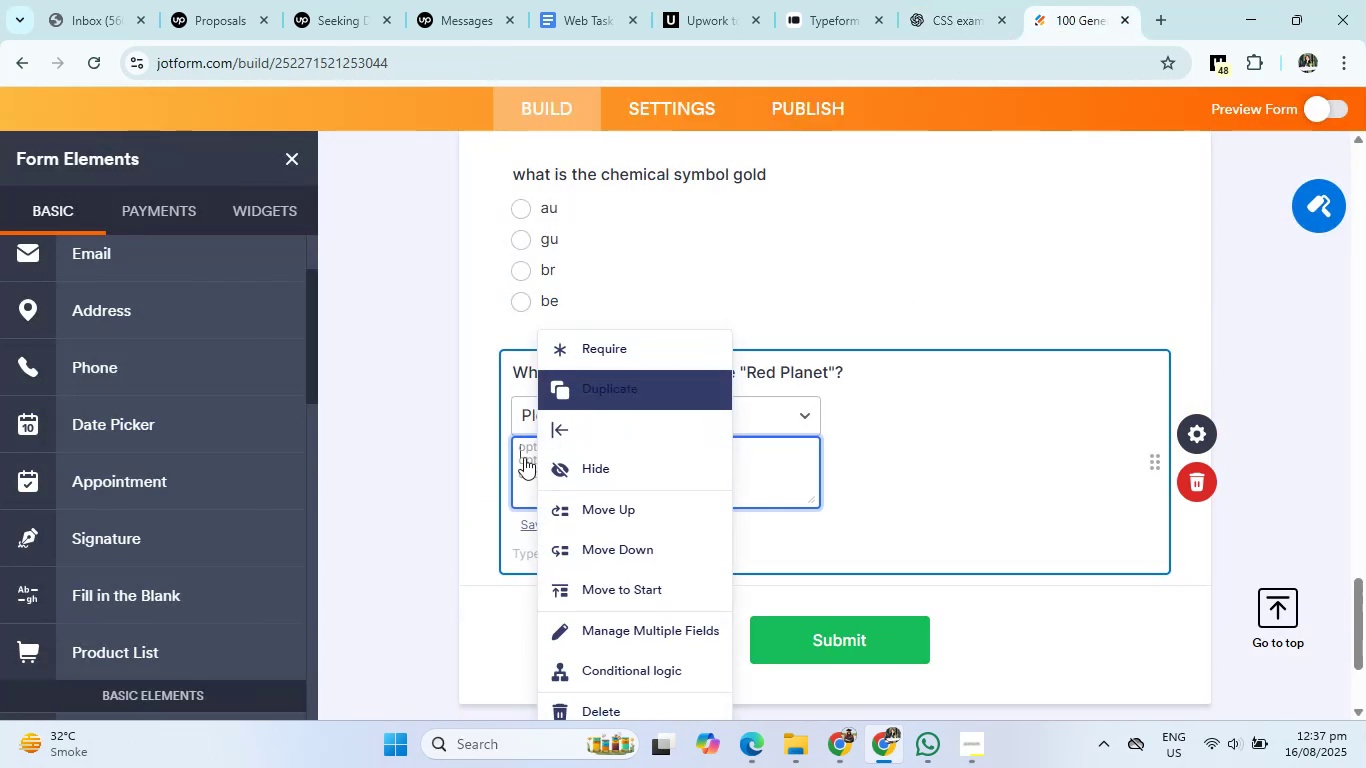 
scroll: coordinate [529, 476], scroll_direction: down, amount: 3.0
 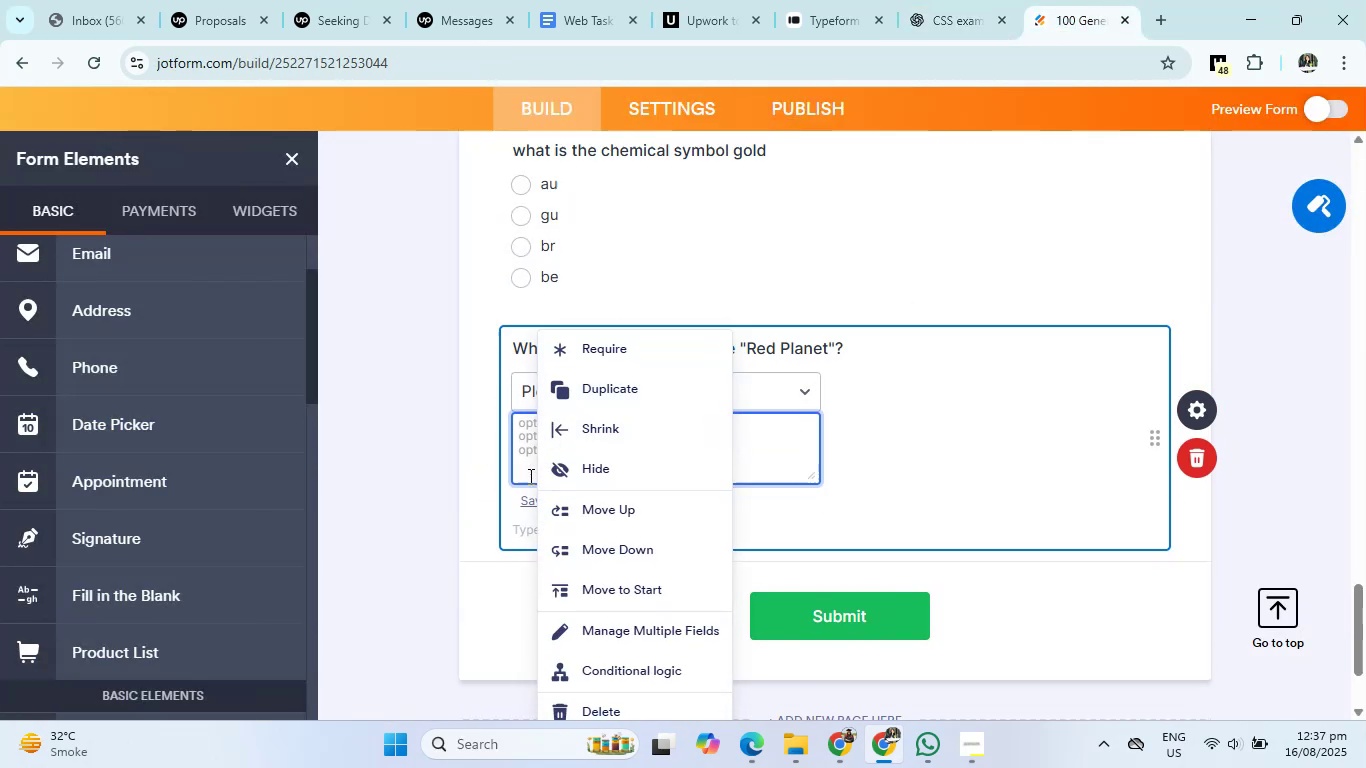 
left_click([439, 397])
 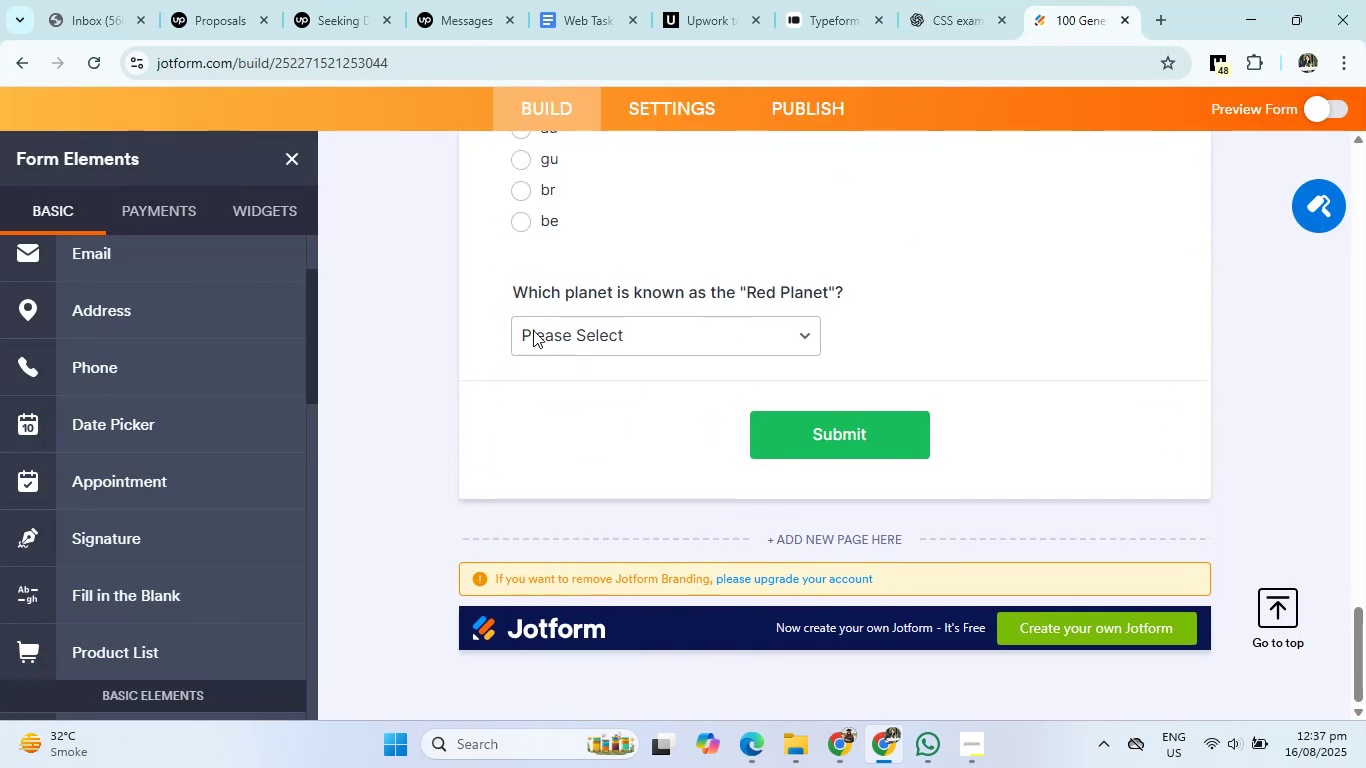 
left_click([567, 332])
 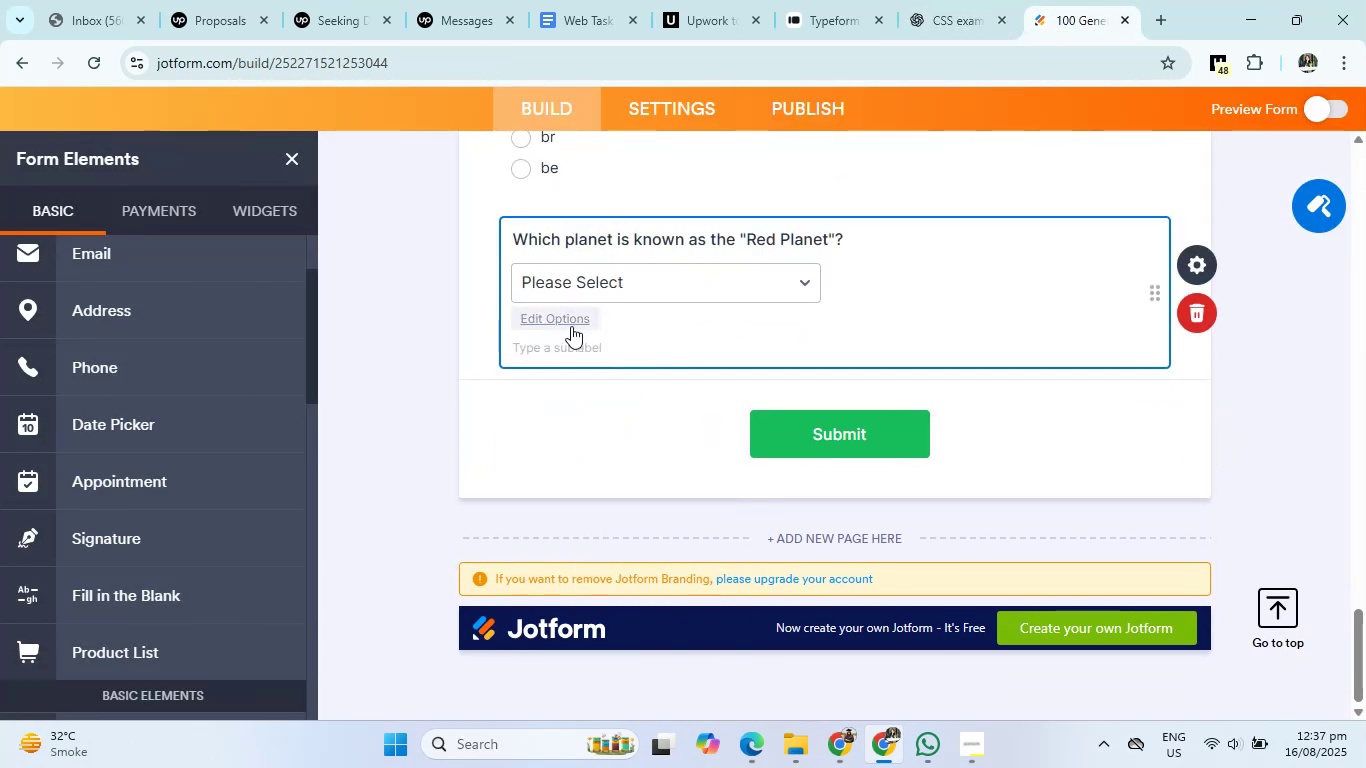 
right_click([703, 305])
 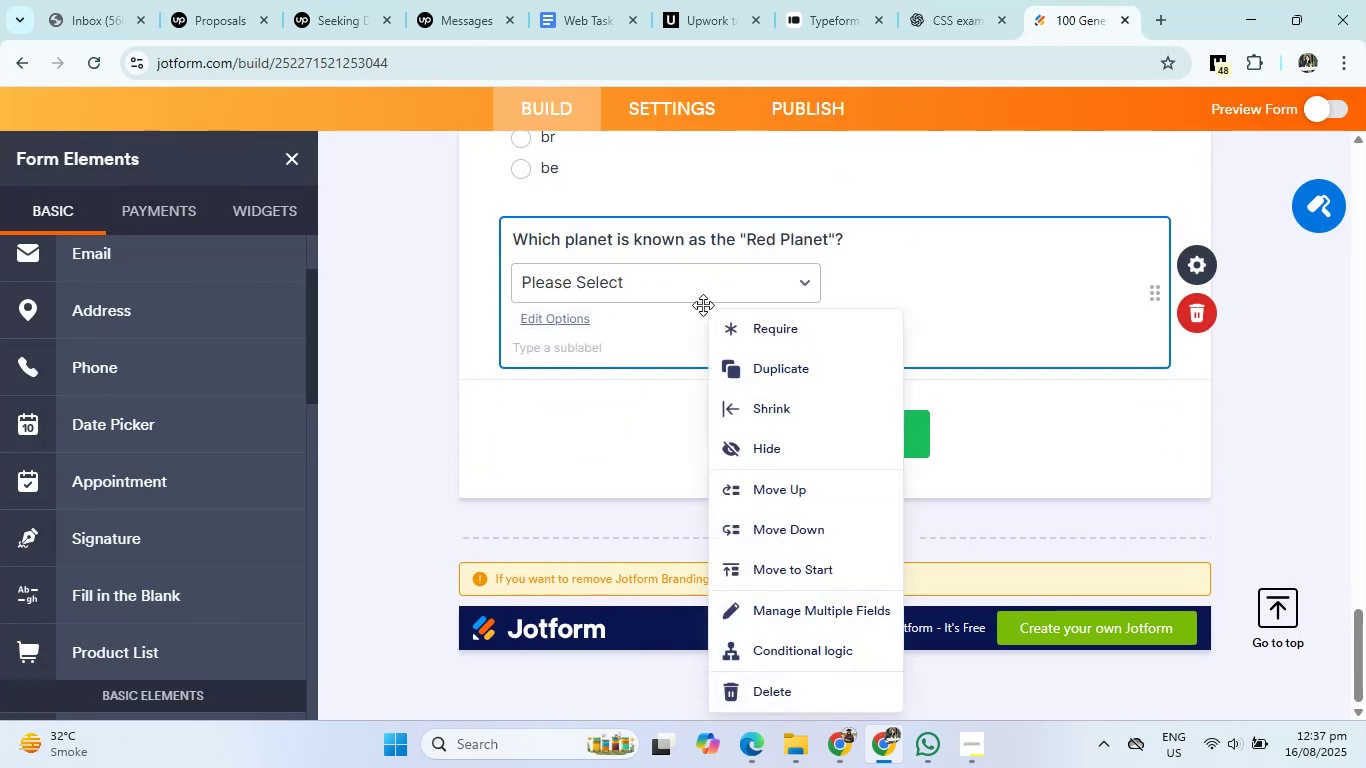 
double_click([617, 280])
 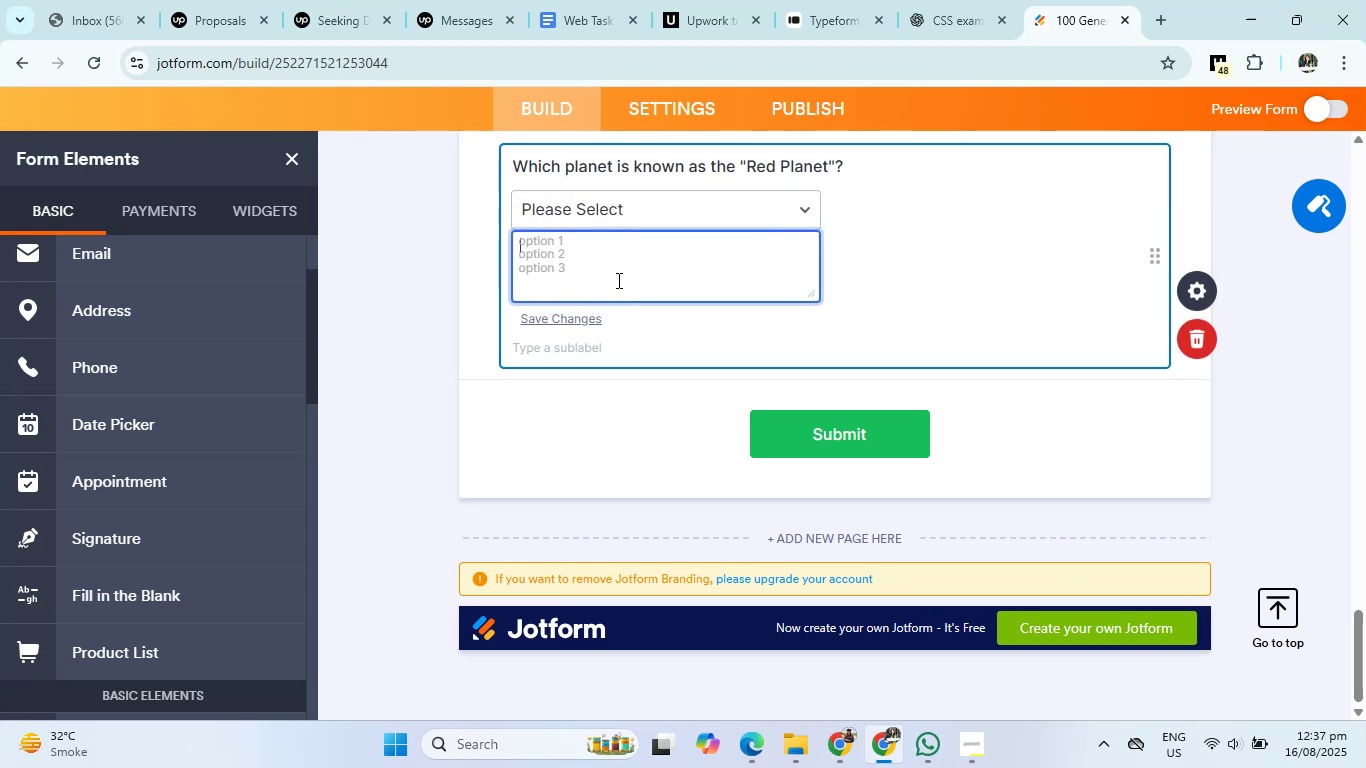 
left_click([532, 248])
 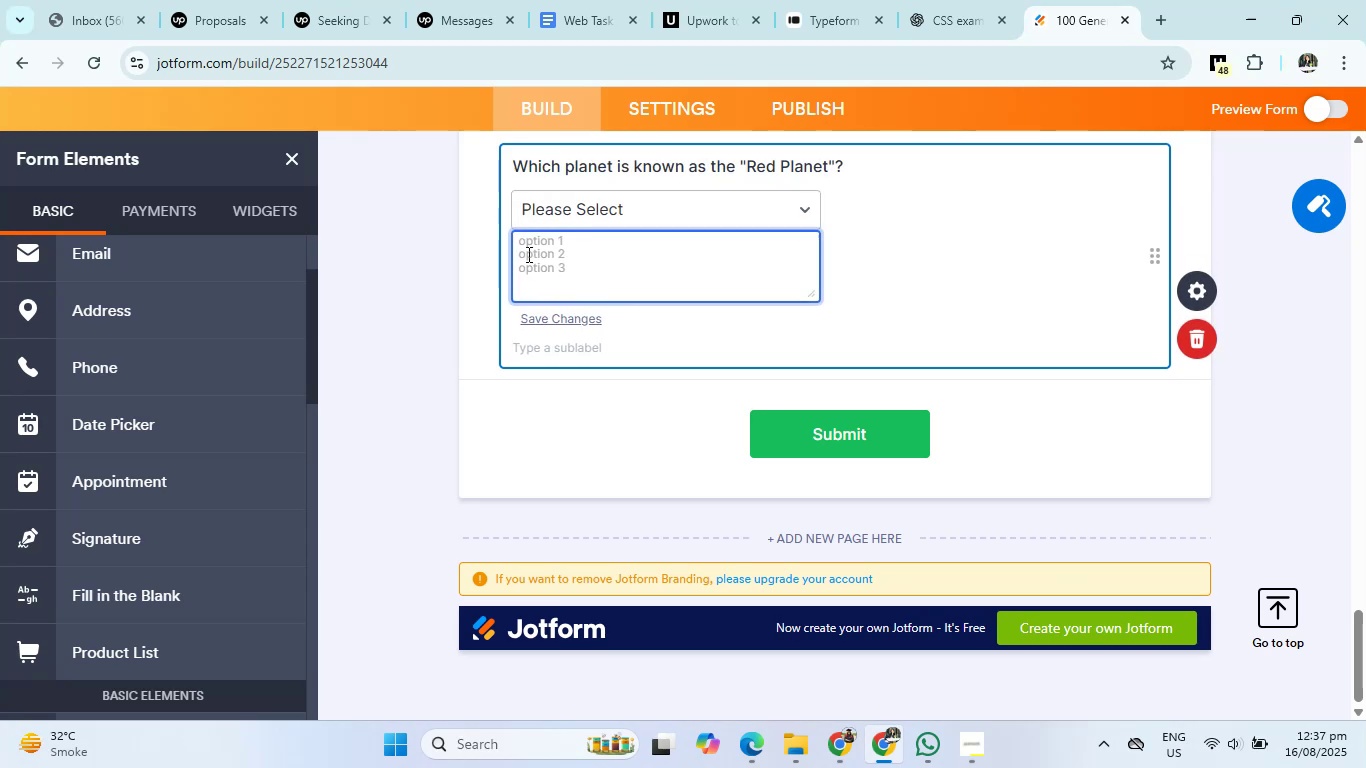 
right_click([532, 248])
 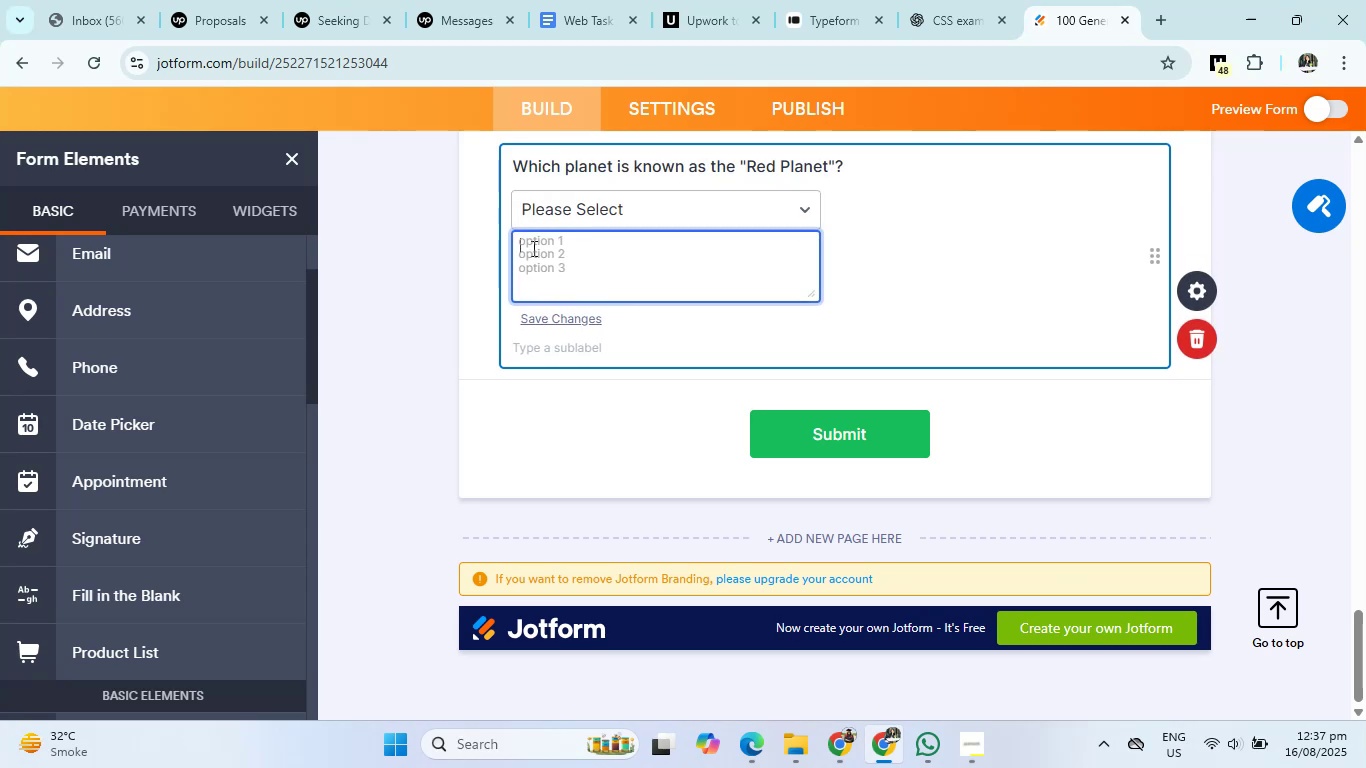 
left_click([516, 429])
 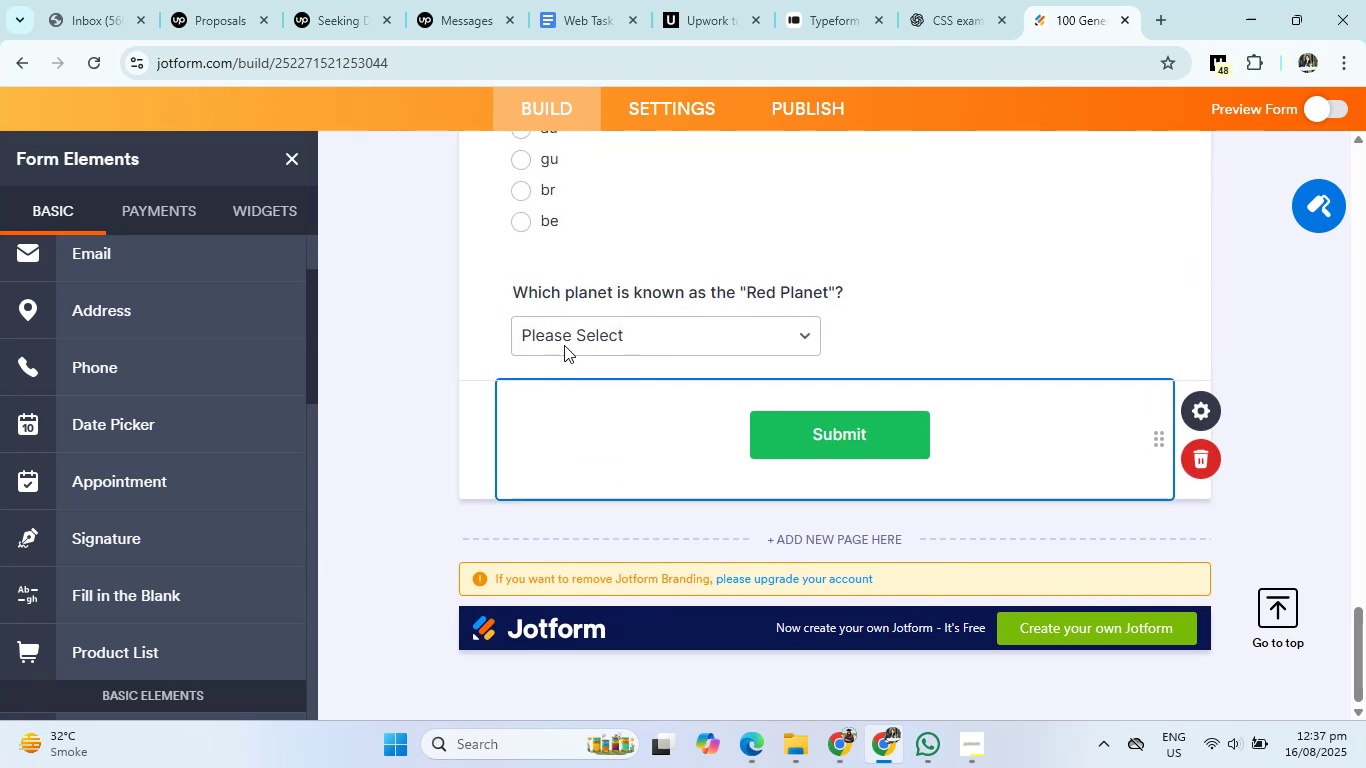 
left_click([564, 341])
 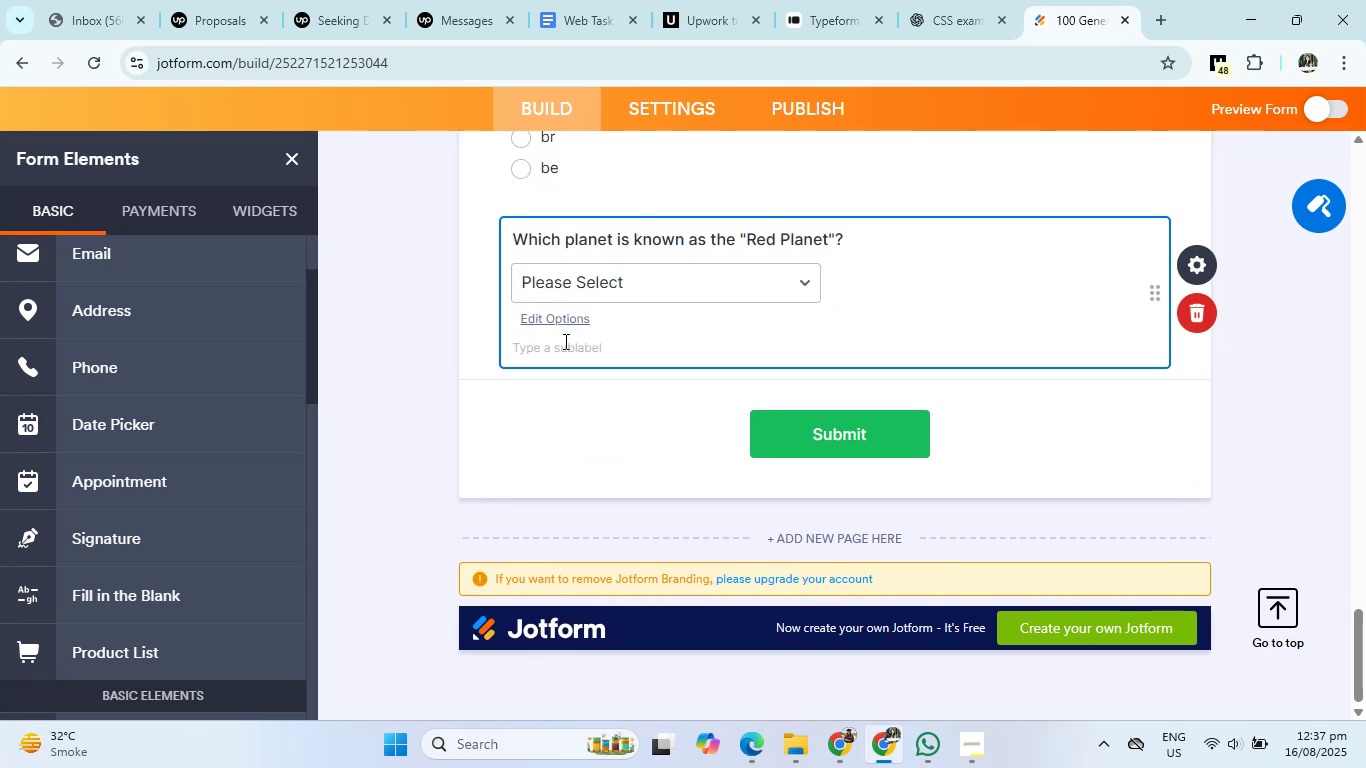 
left_click([567, 288])
 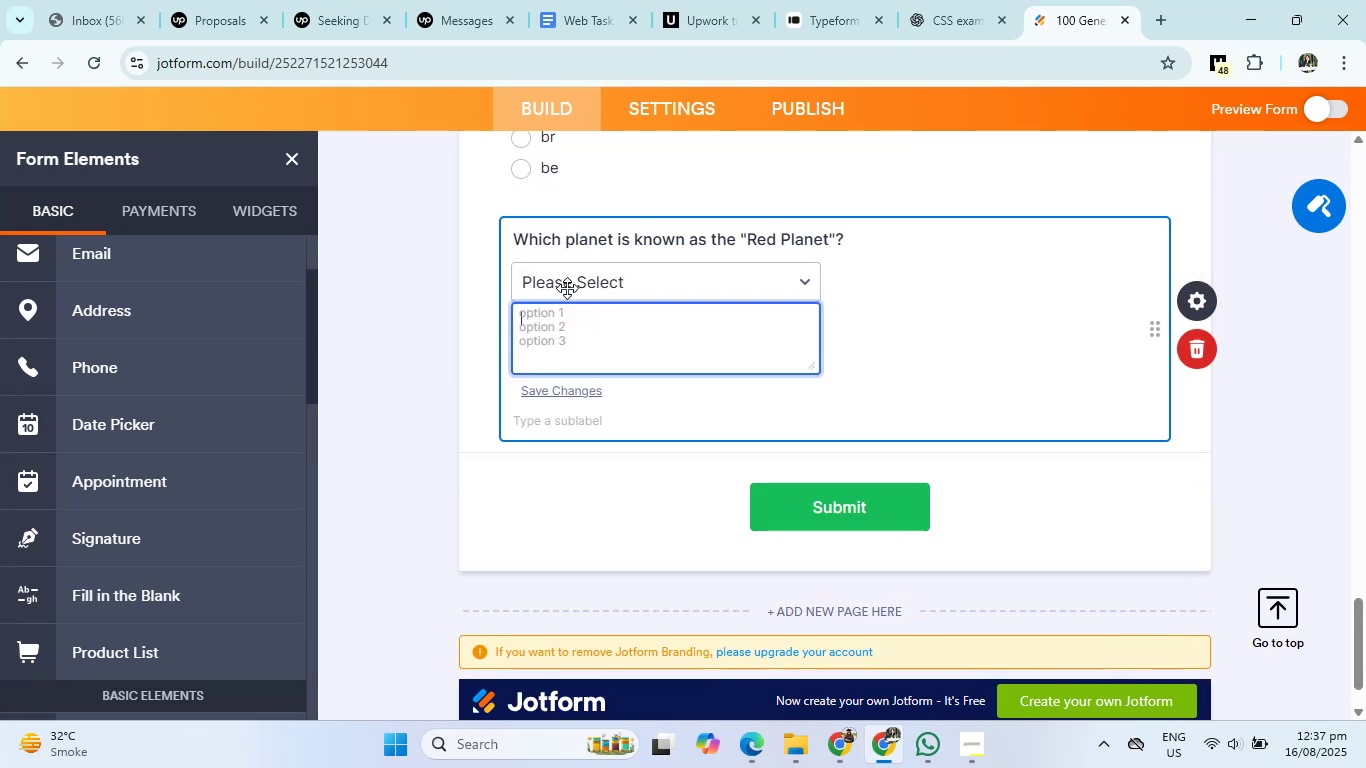 
left_click([545, 331])
 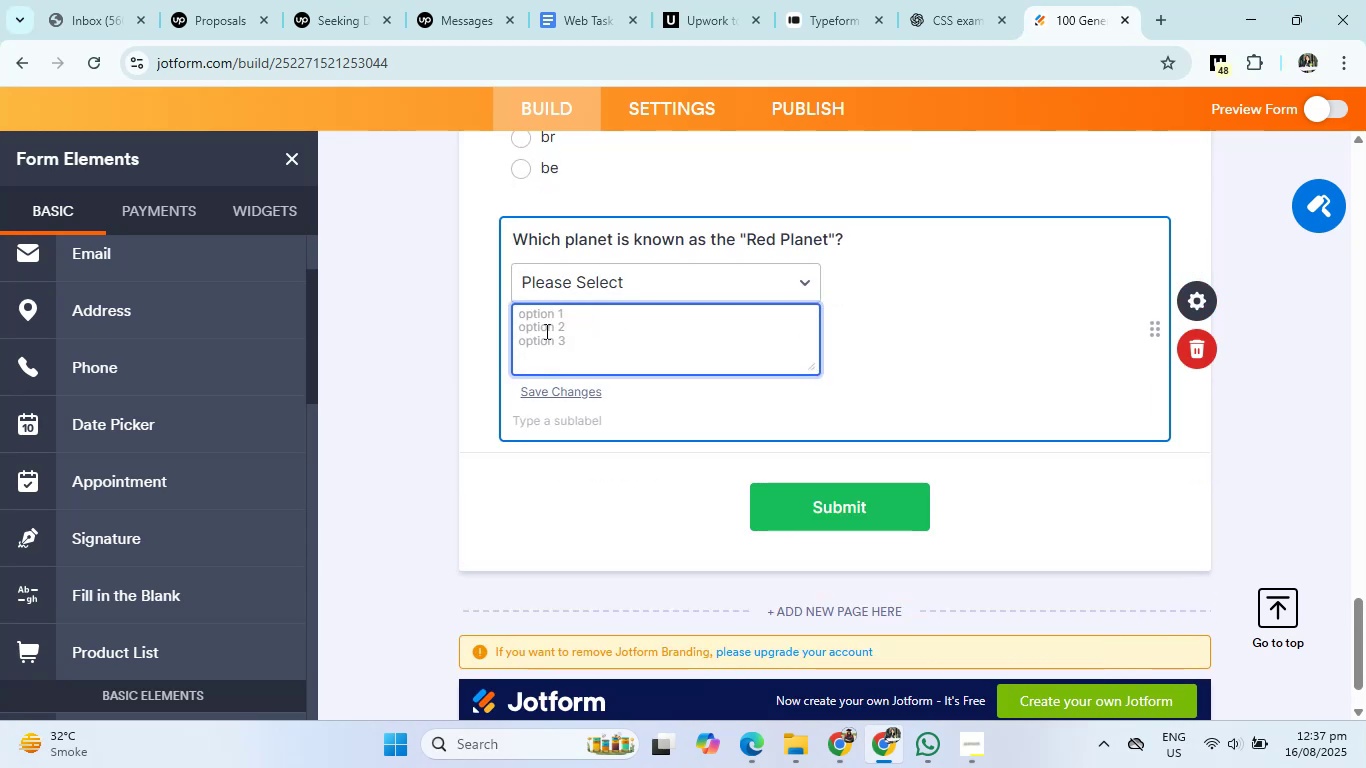 
type(Mars)
 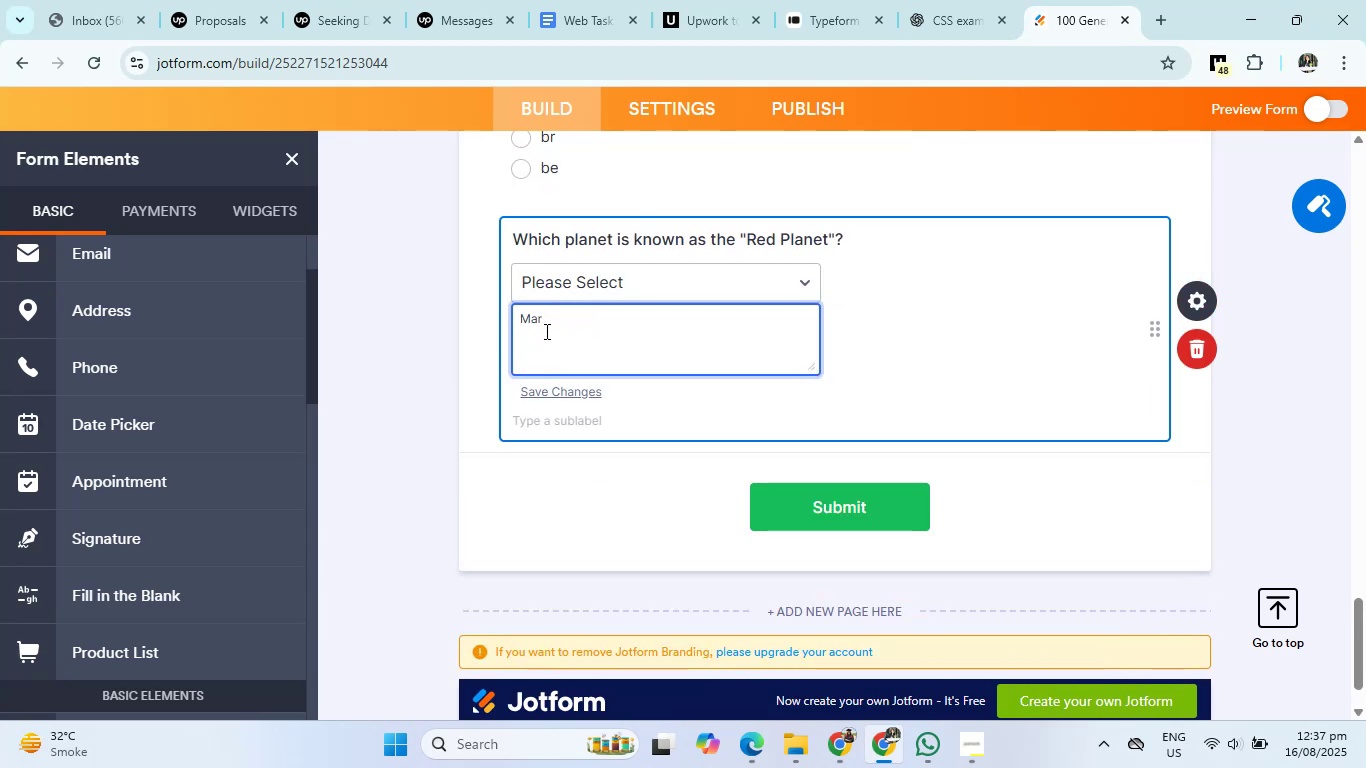 
key(Enter)
 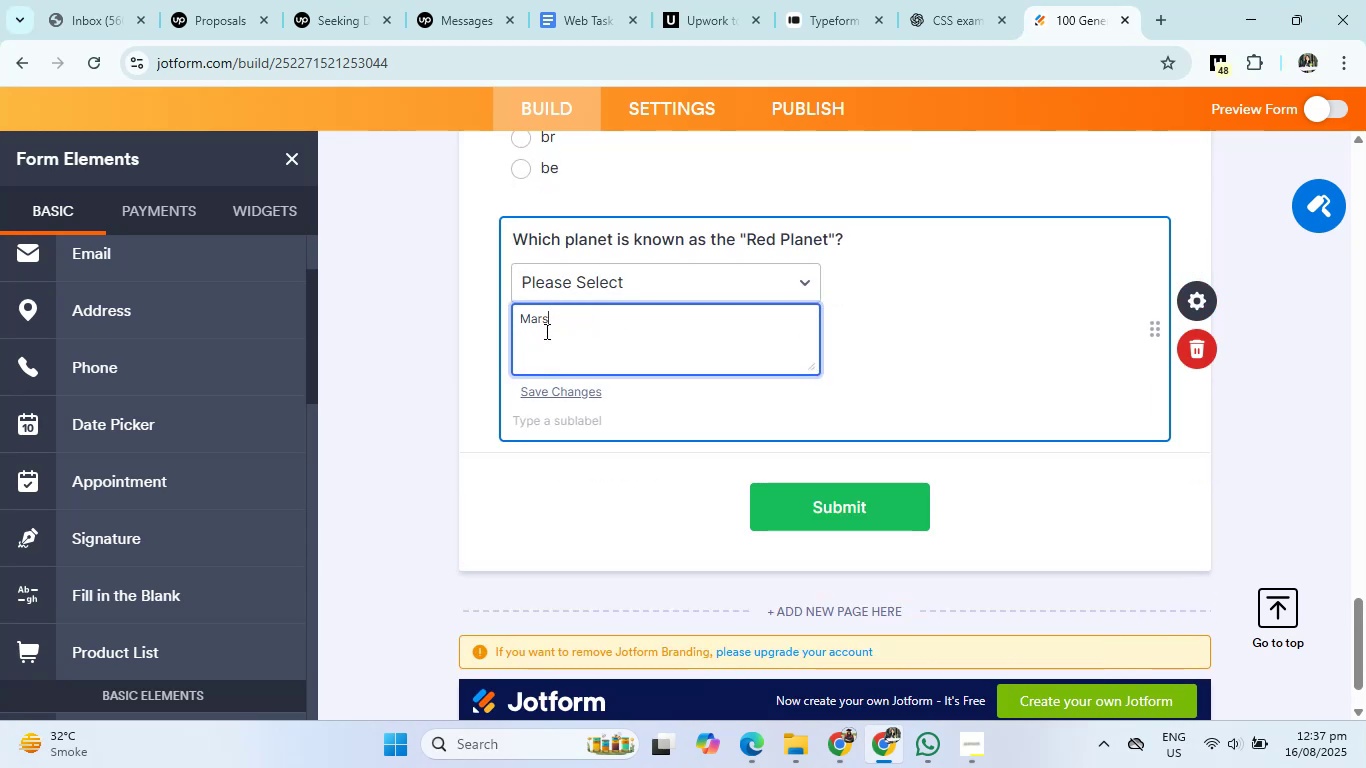 
type(Jupitor)
 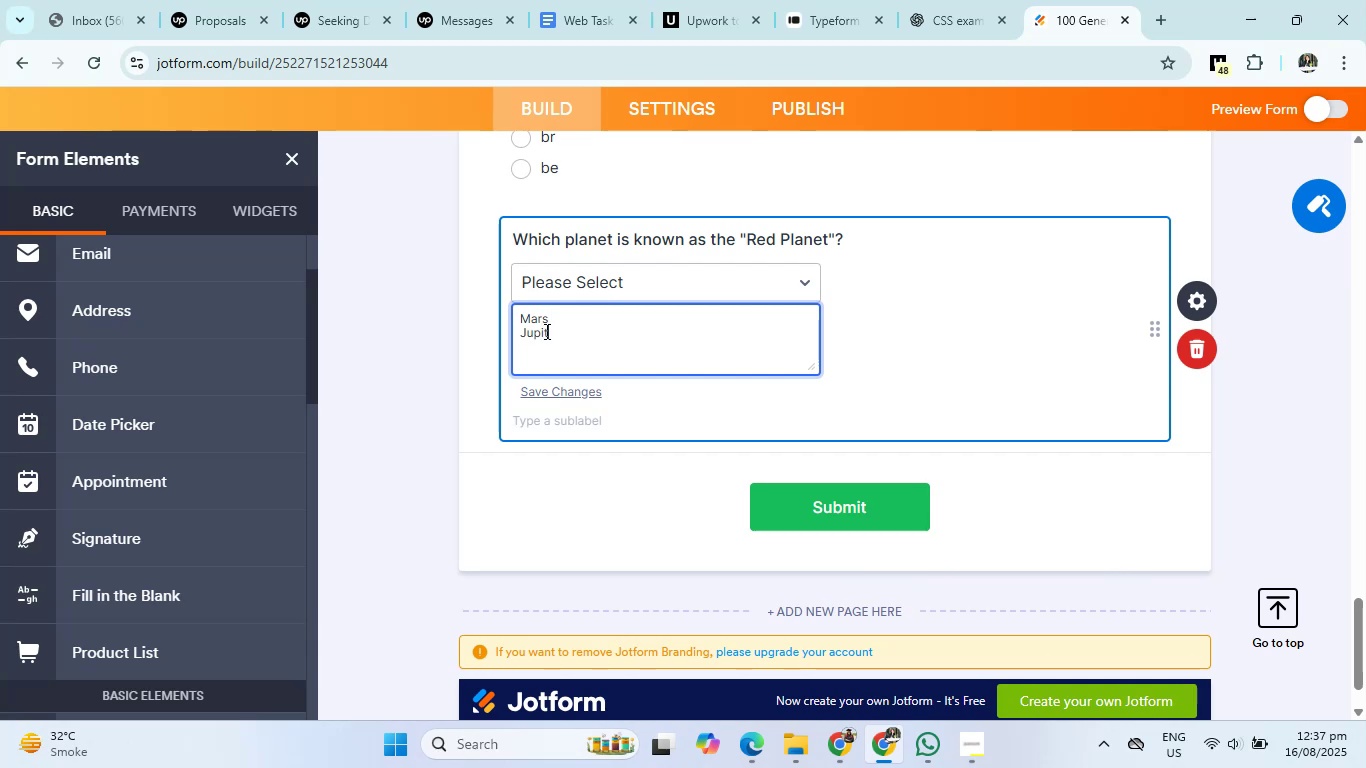 
key(Enter)
 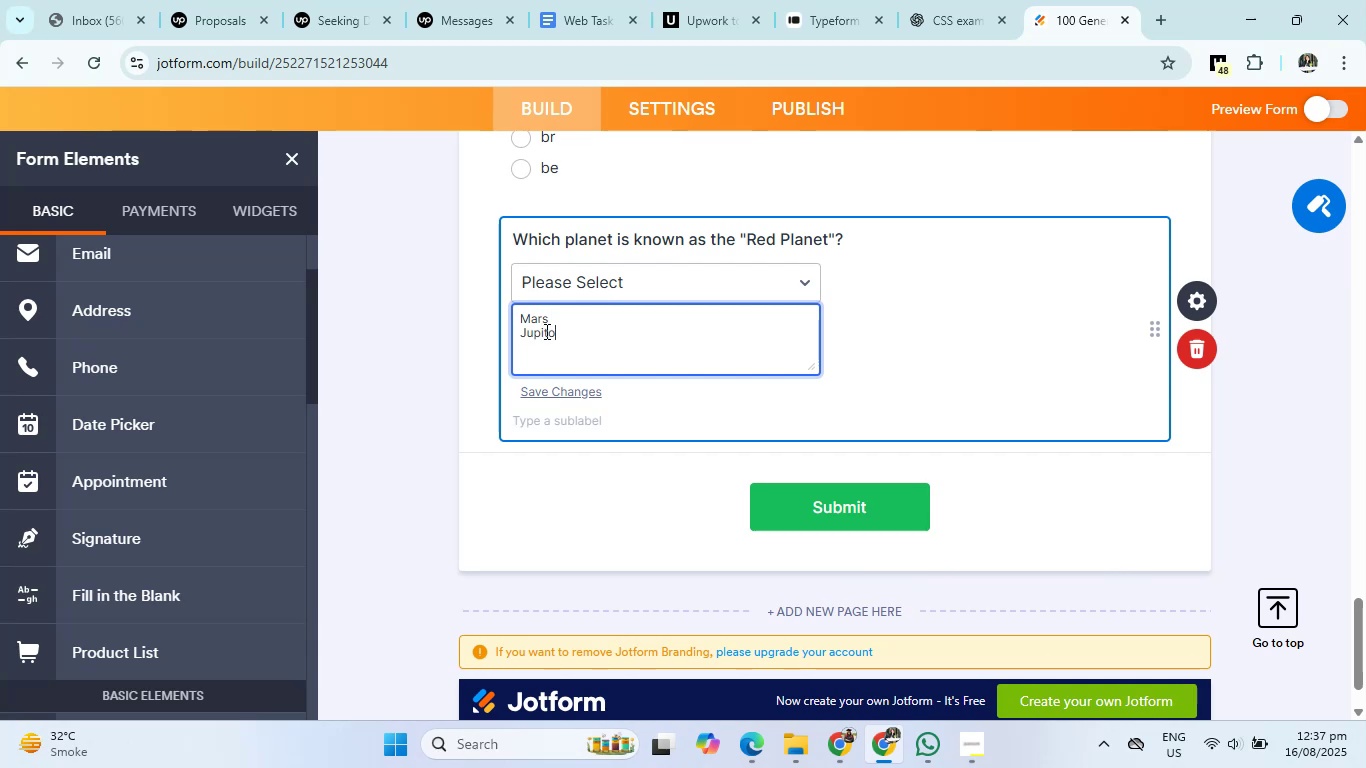 
type(Venus)
 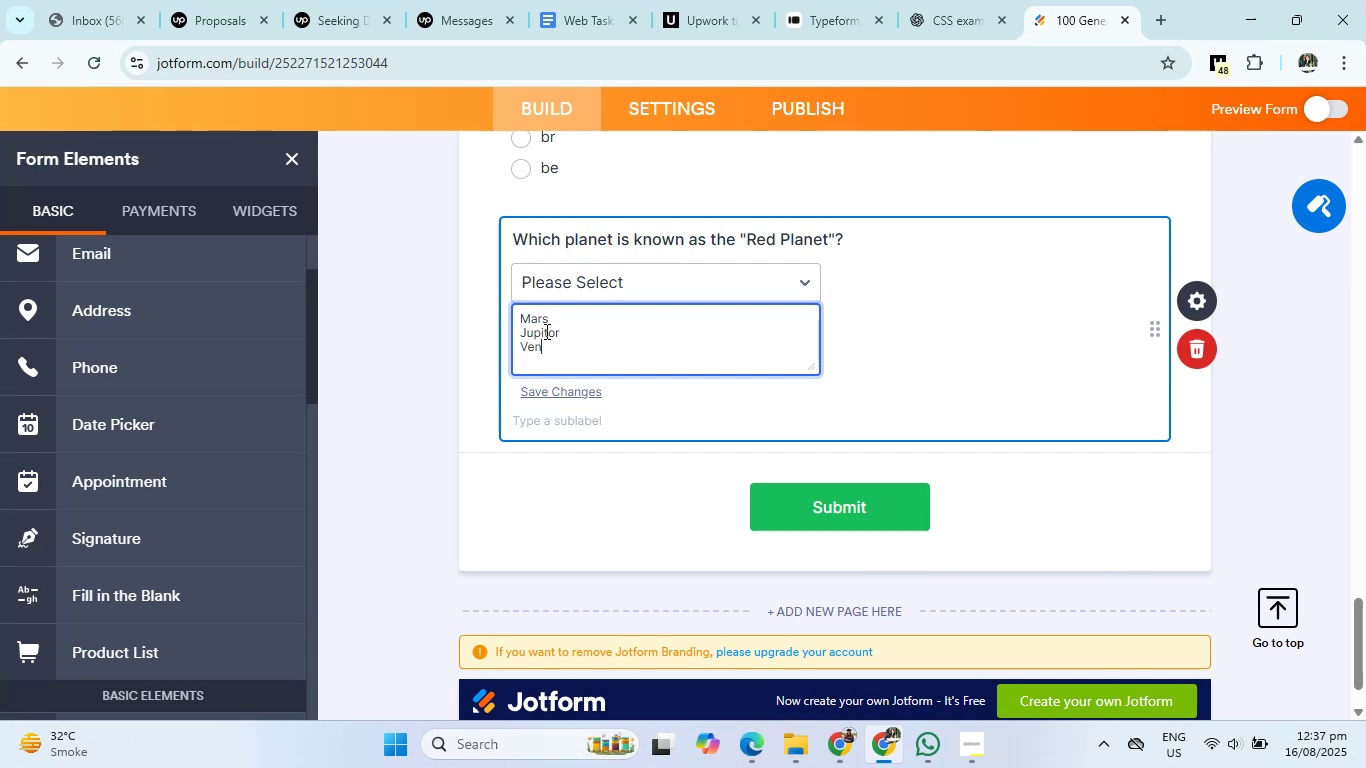 
key(Enter)
 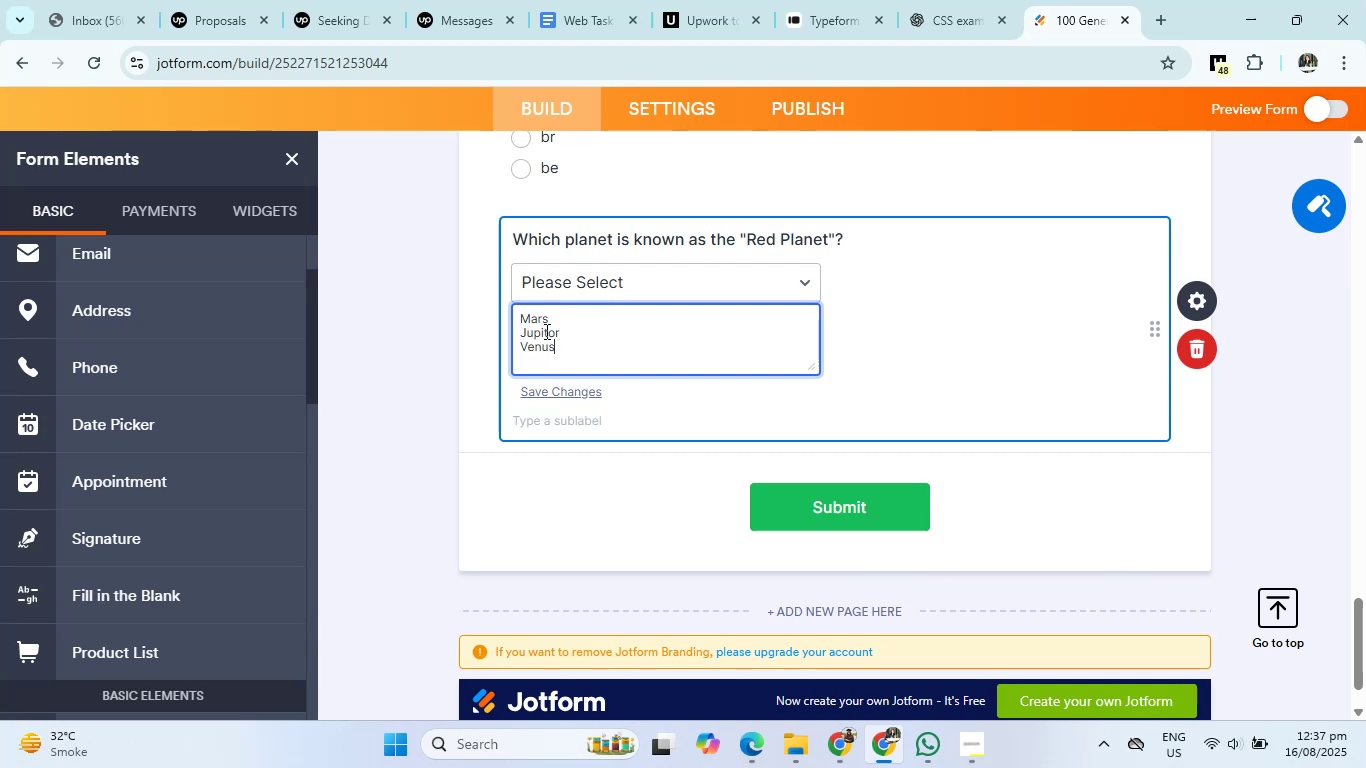 
type(Earth)
 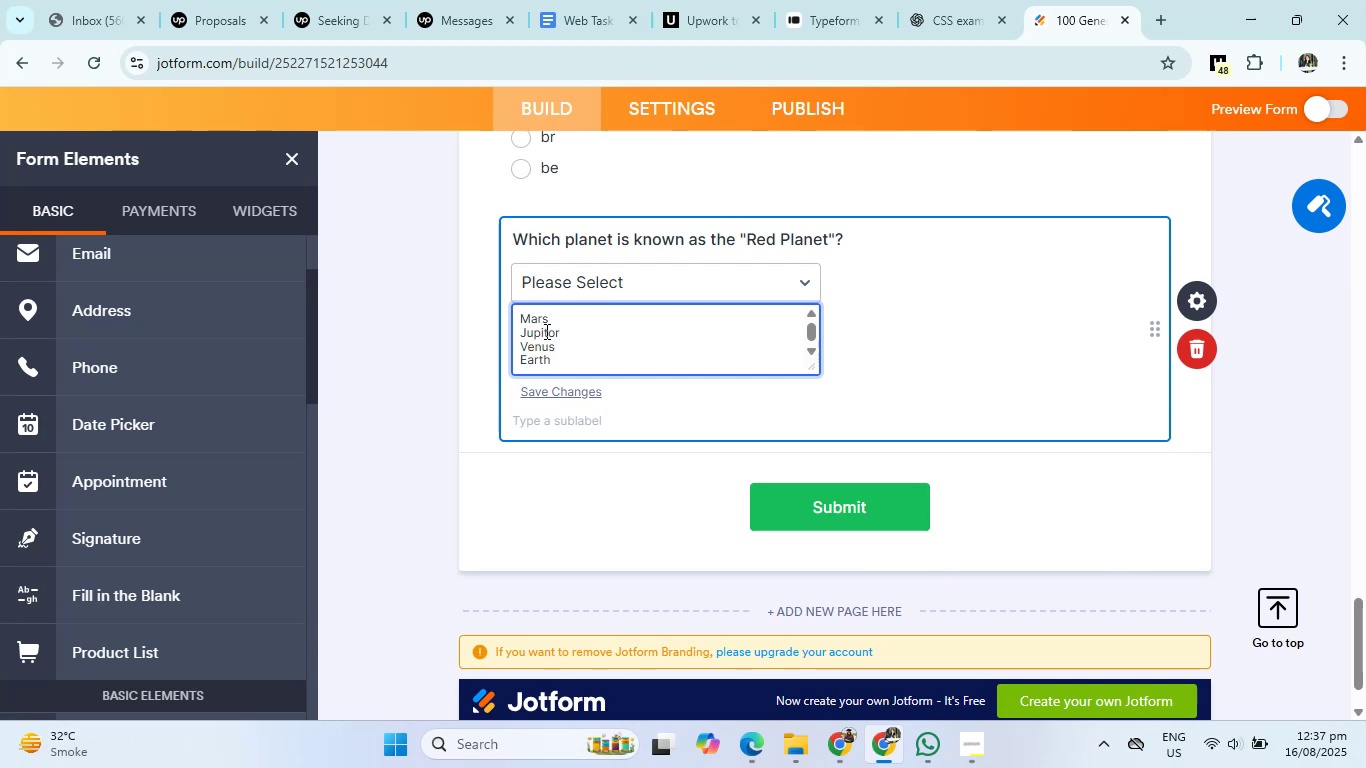 
left_click([524, 513])
 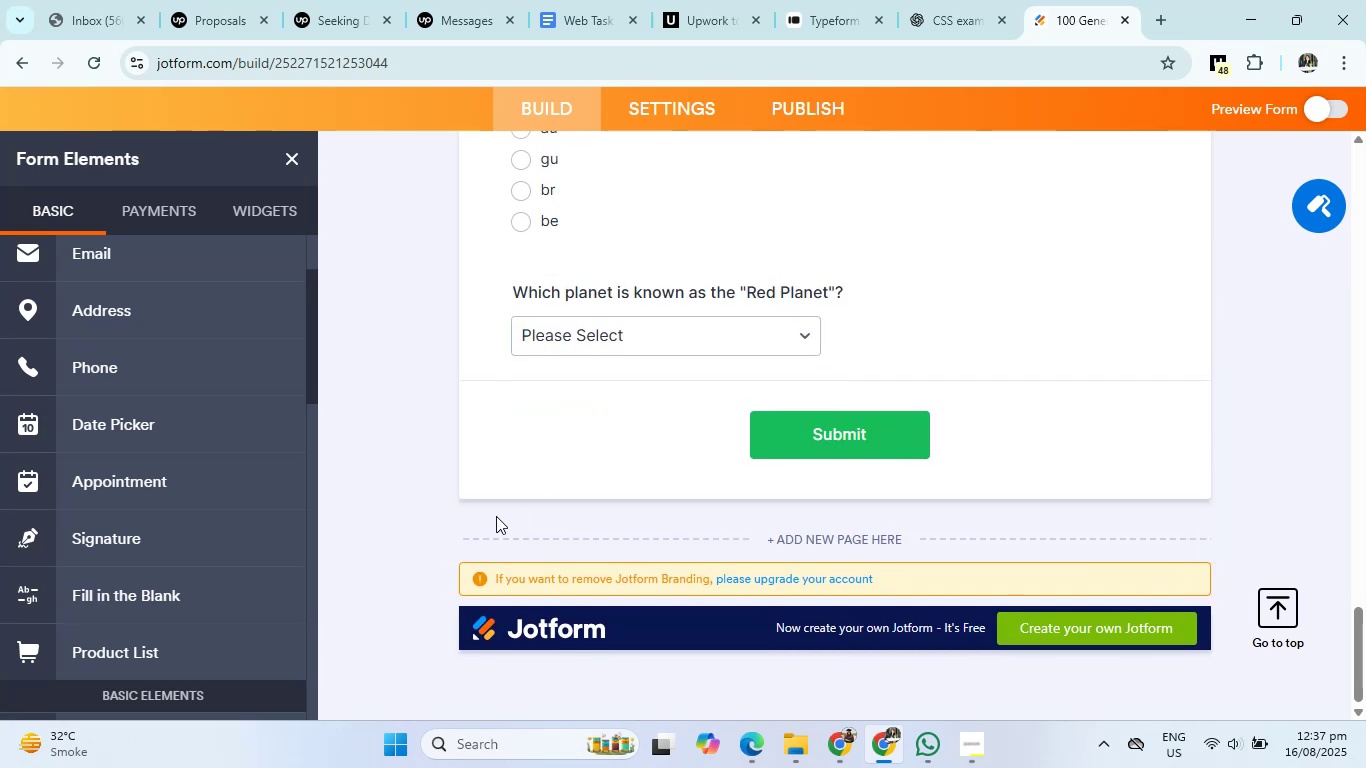 
scroll: coordinate [193, 503], scroll_direction: down, amount: 4.0
 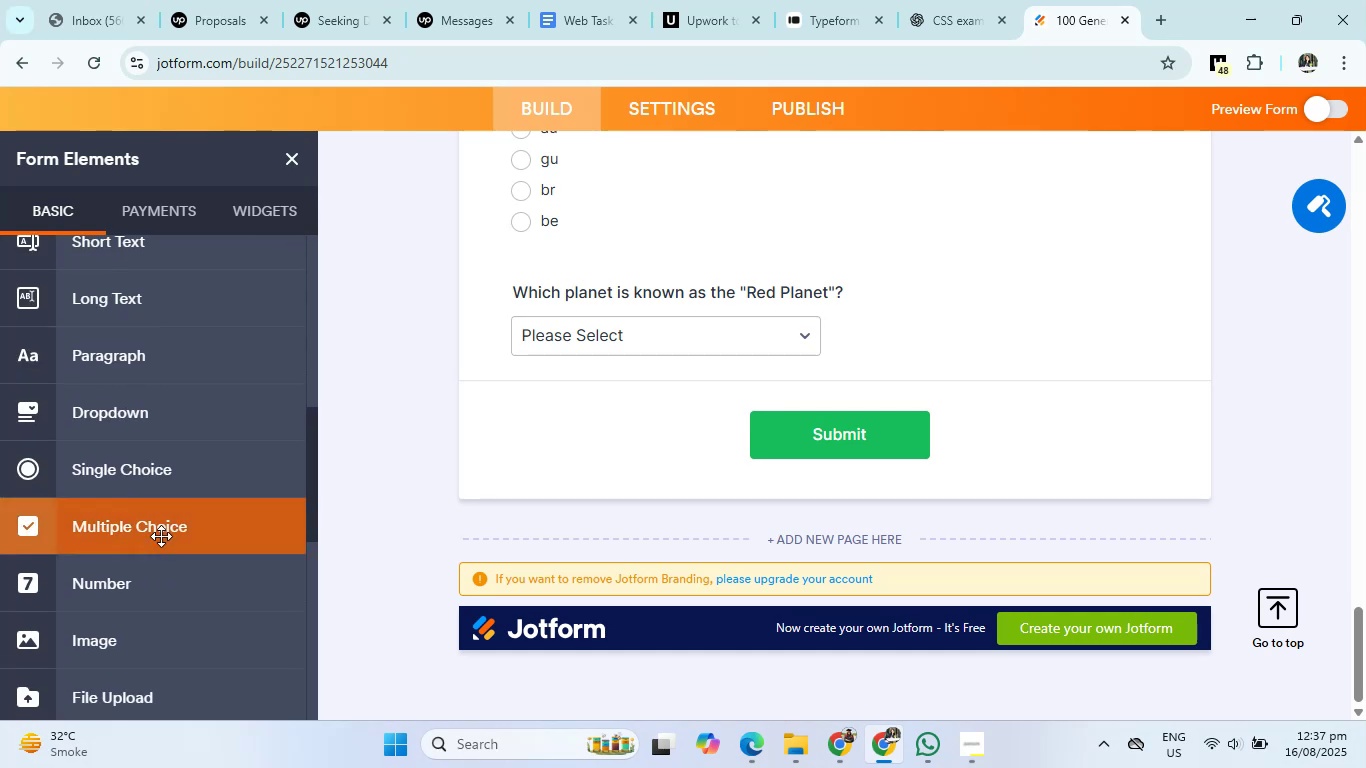 
left_click([149, 480])
 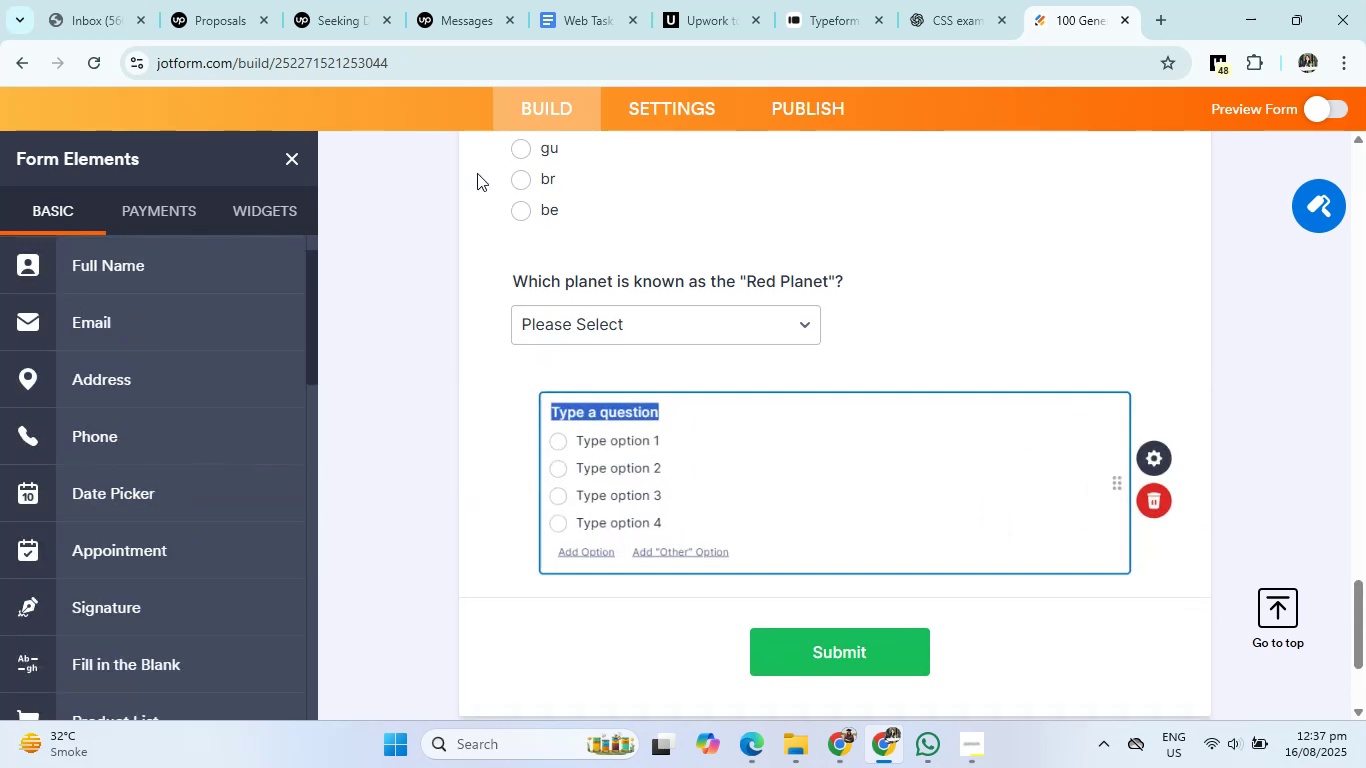 
left_click([932, 0])
 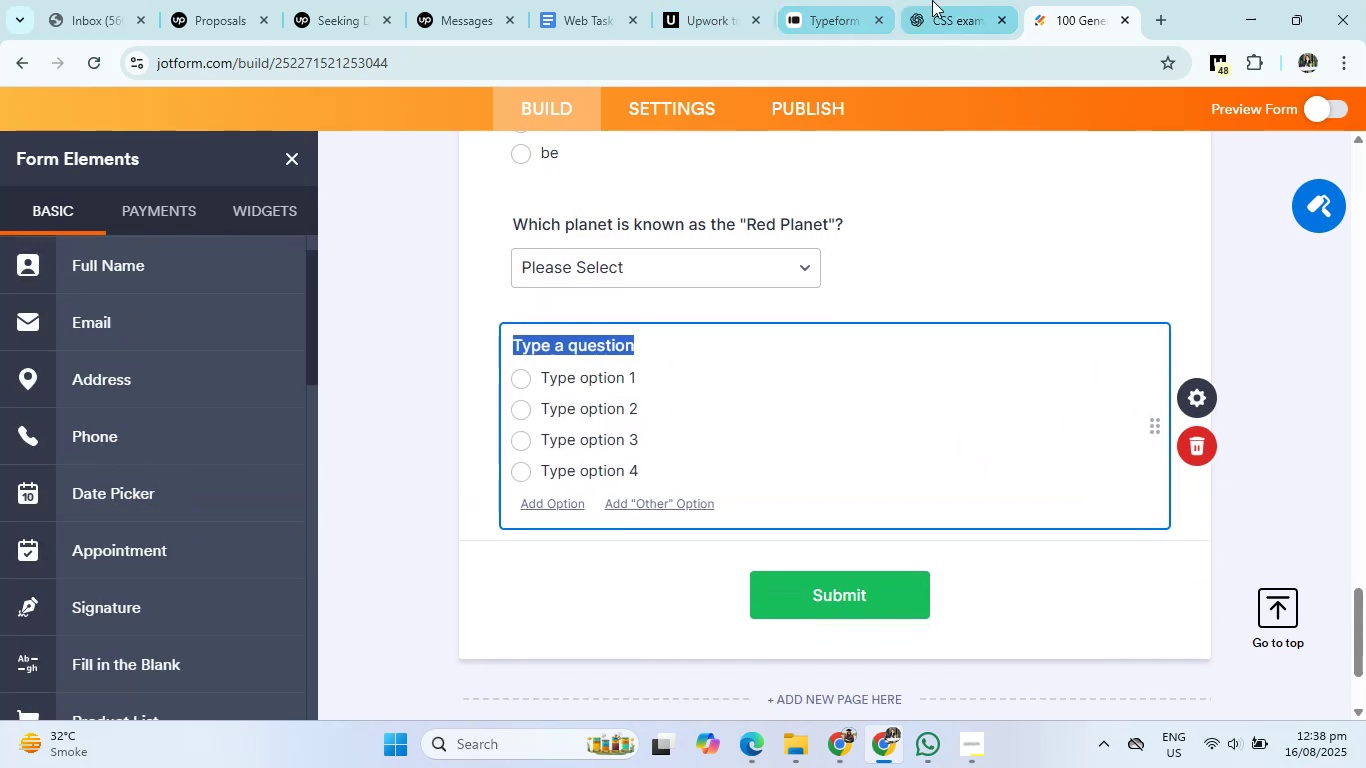 
scroll: coordinate [642, 425], scroll_direction: down, amount: 1.0
 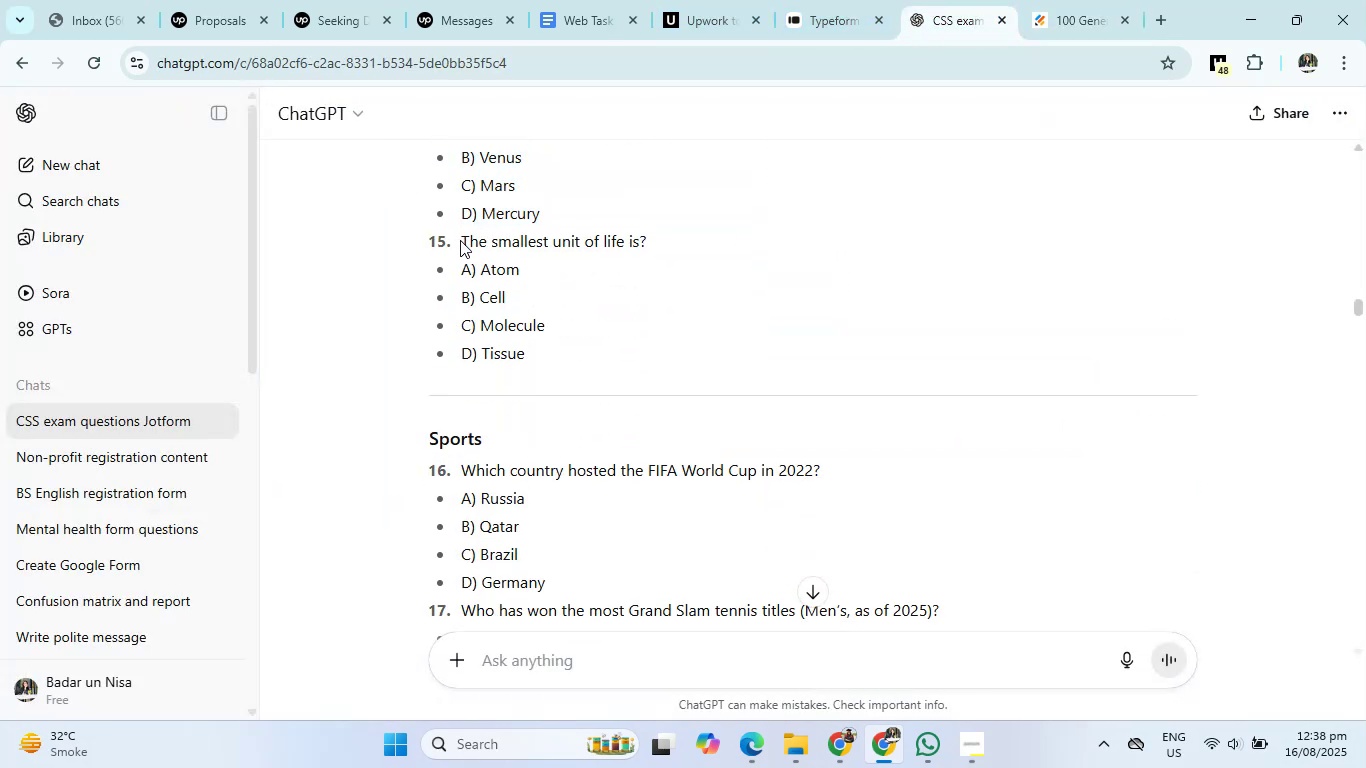 
right_click([528, 237])
 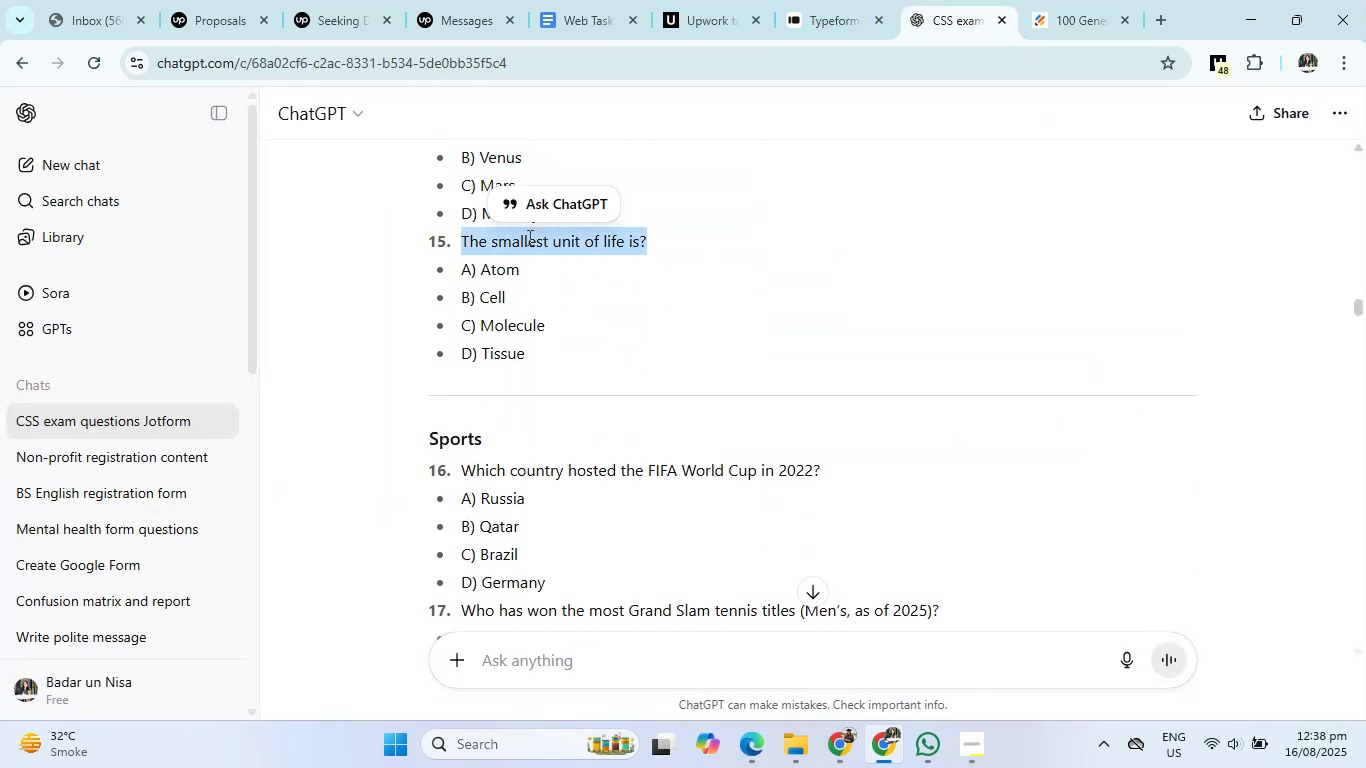 
left_click([565, 256])
 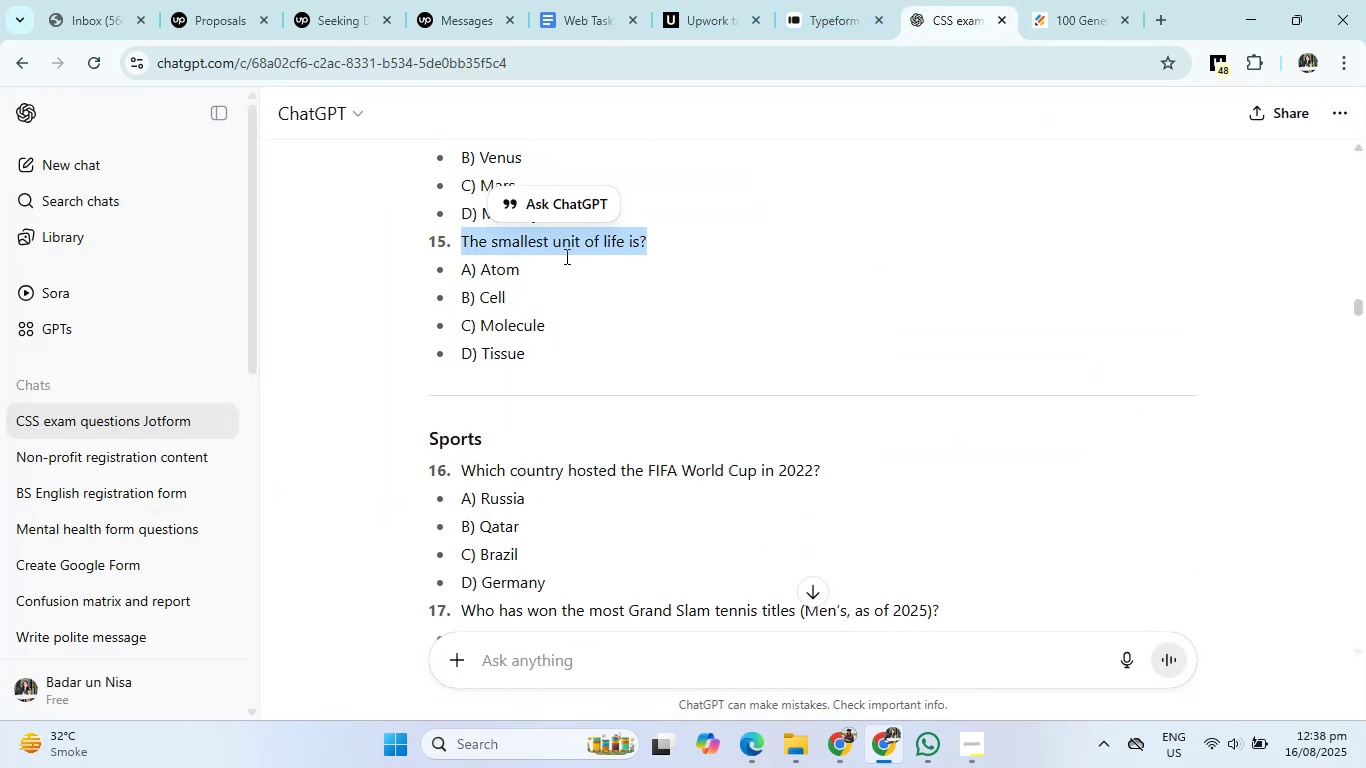 
left_click([1072, 0])
 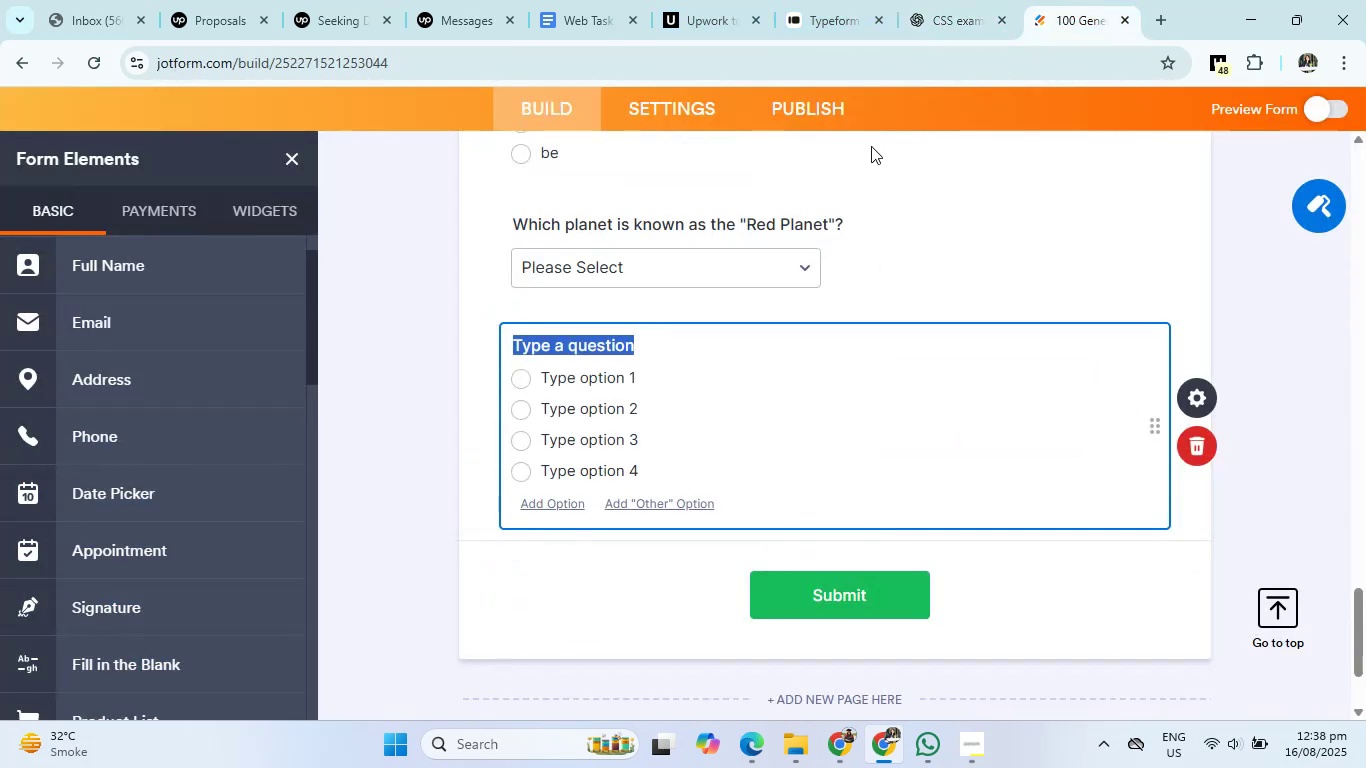 
right_click([599, 345])
 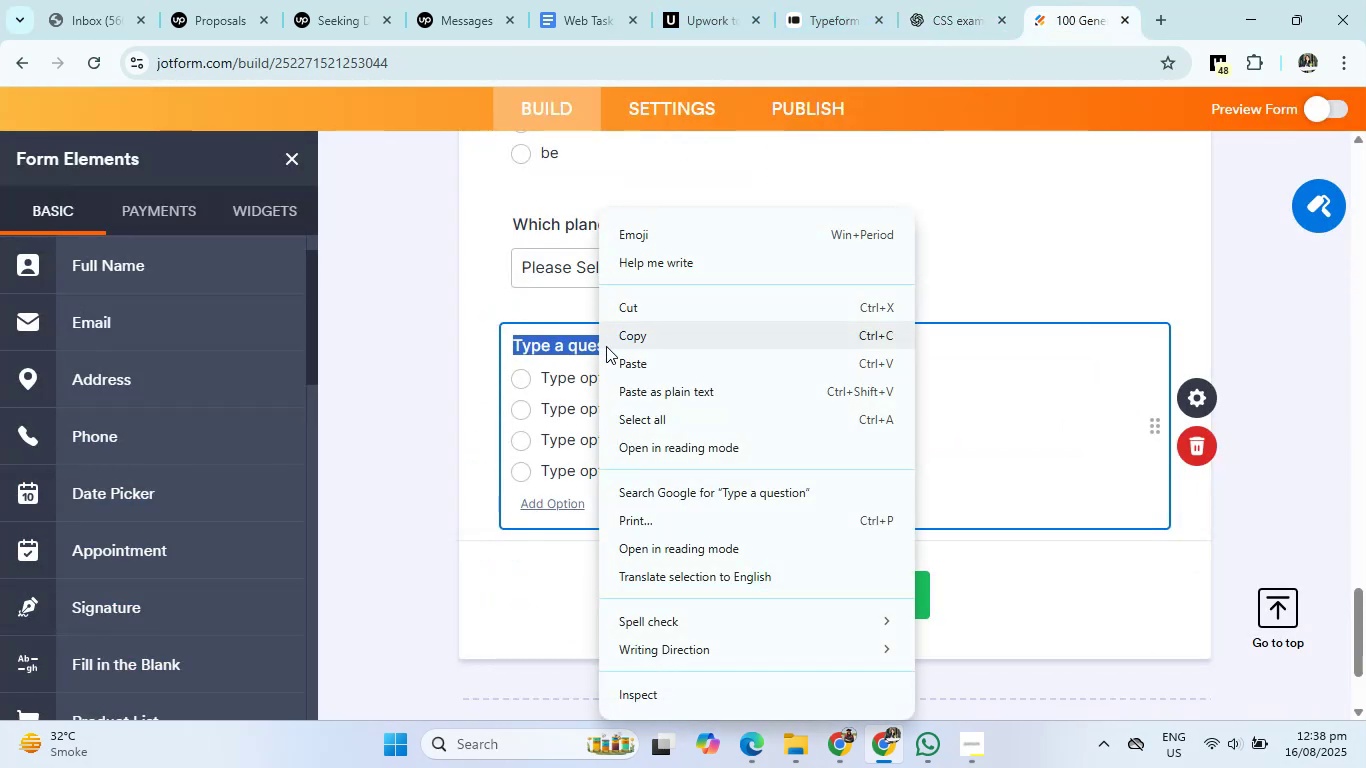 
left_click([623, 366])
 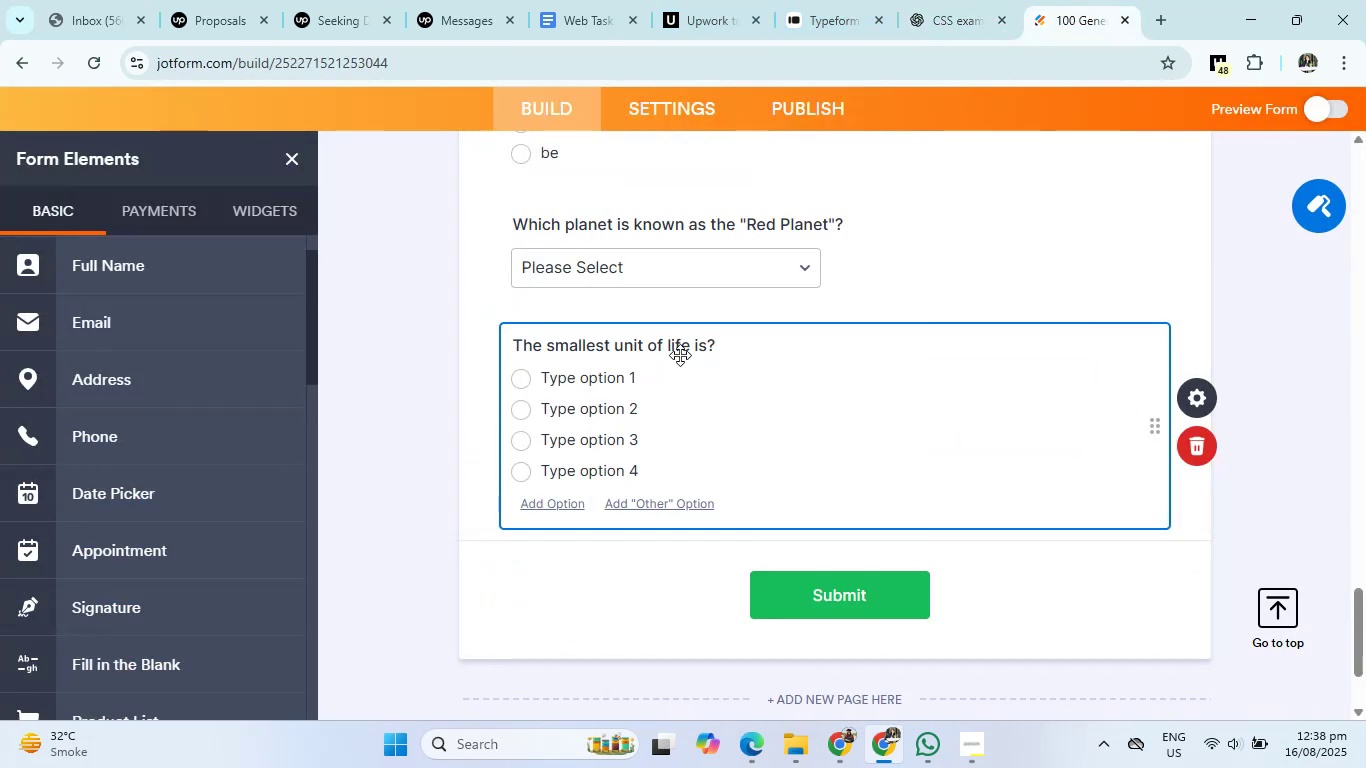 
left_click([972, 0])
 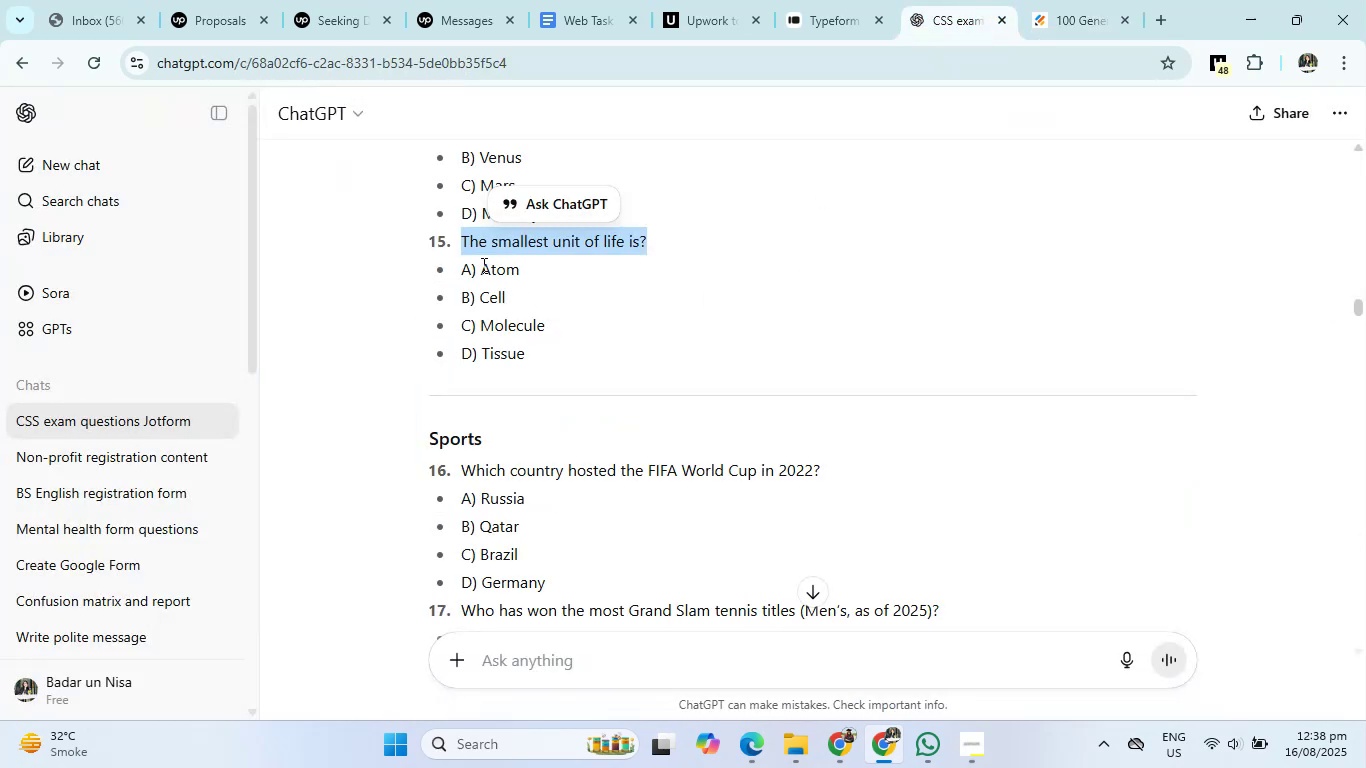 
right_click([512, 344])
 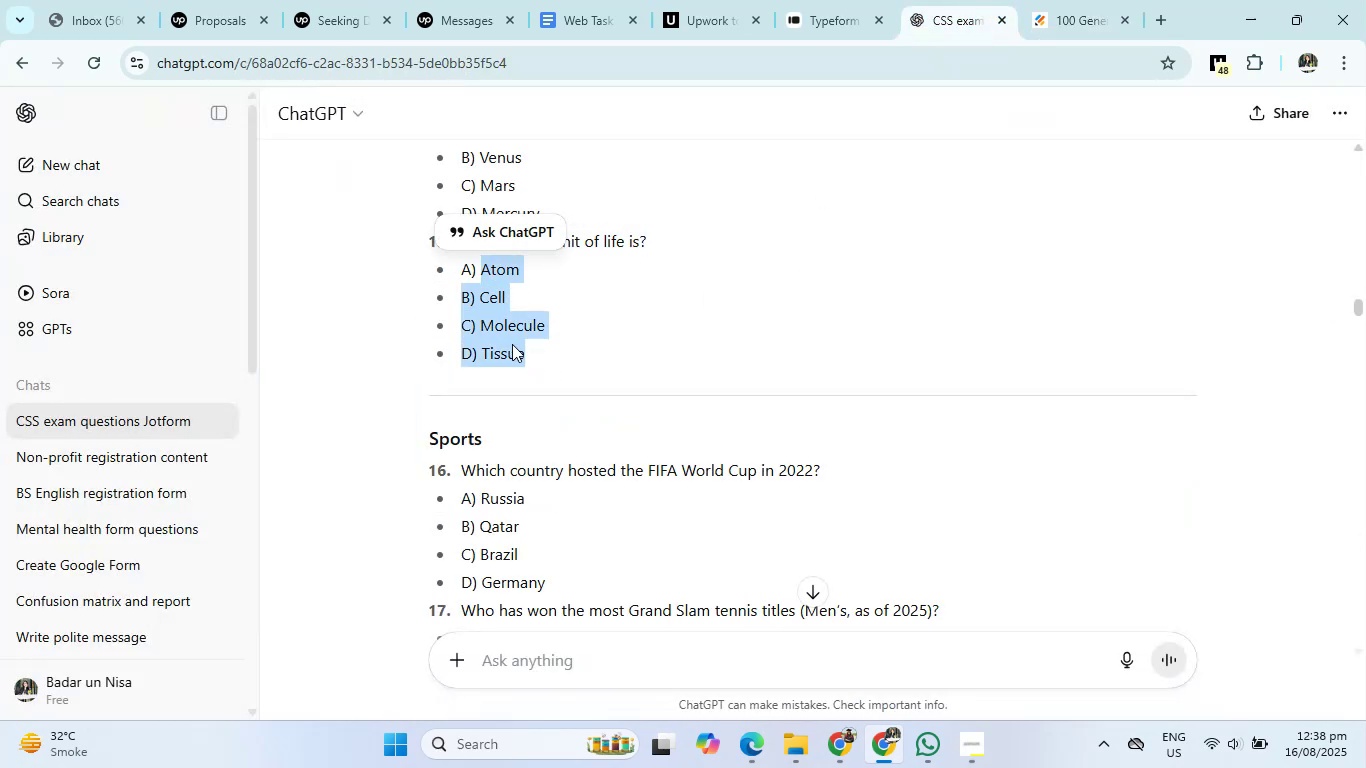 
left_click([553, 367])
 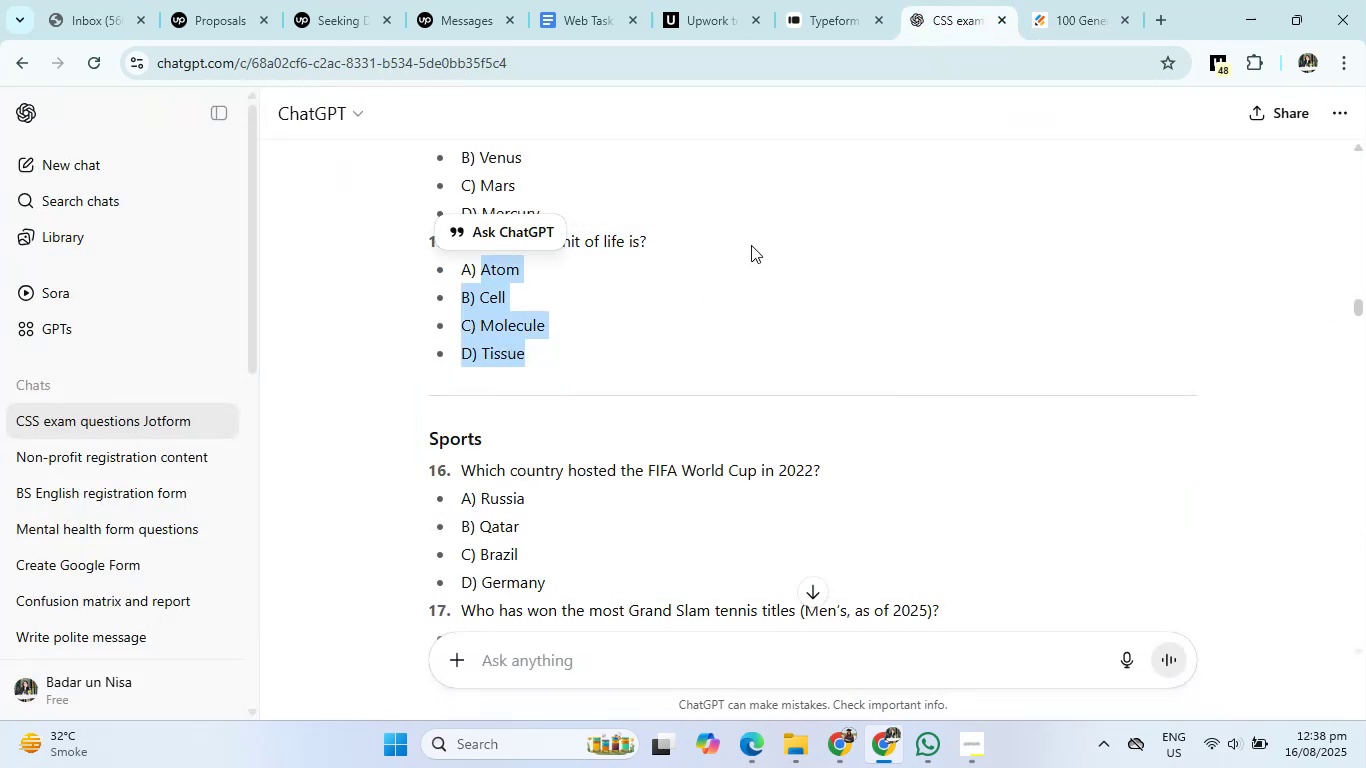 
left_click([1123, 0])
 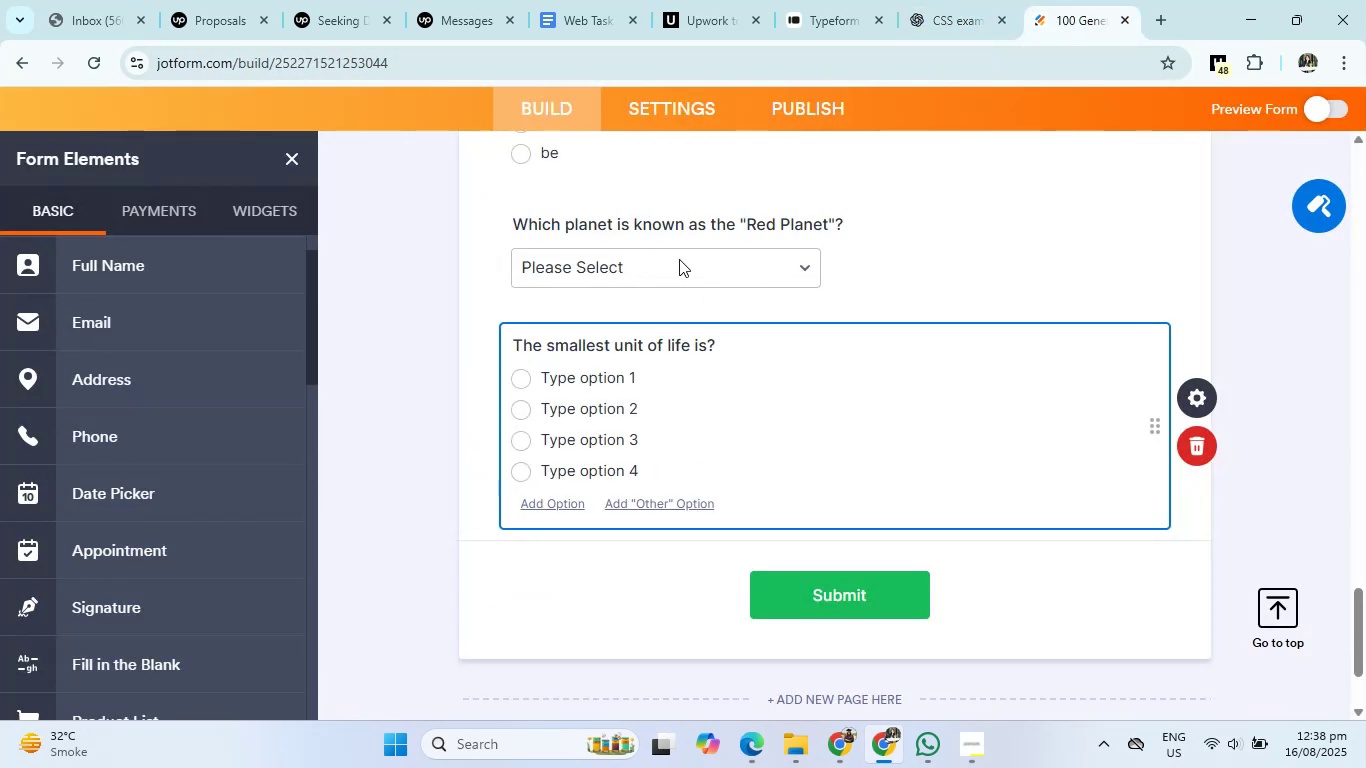 
left_click([596, 373])
 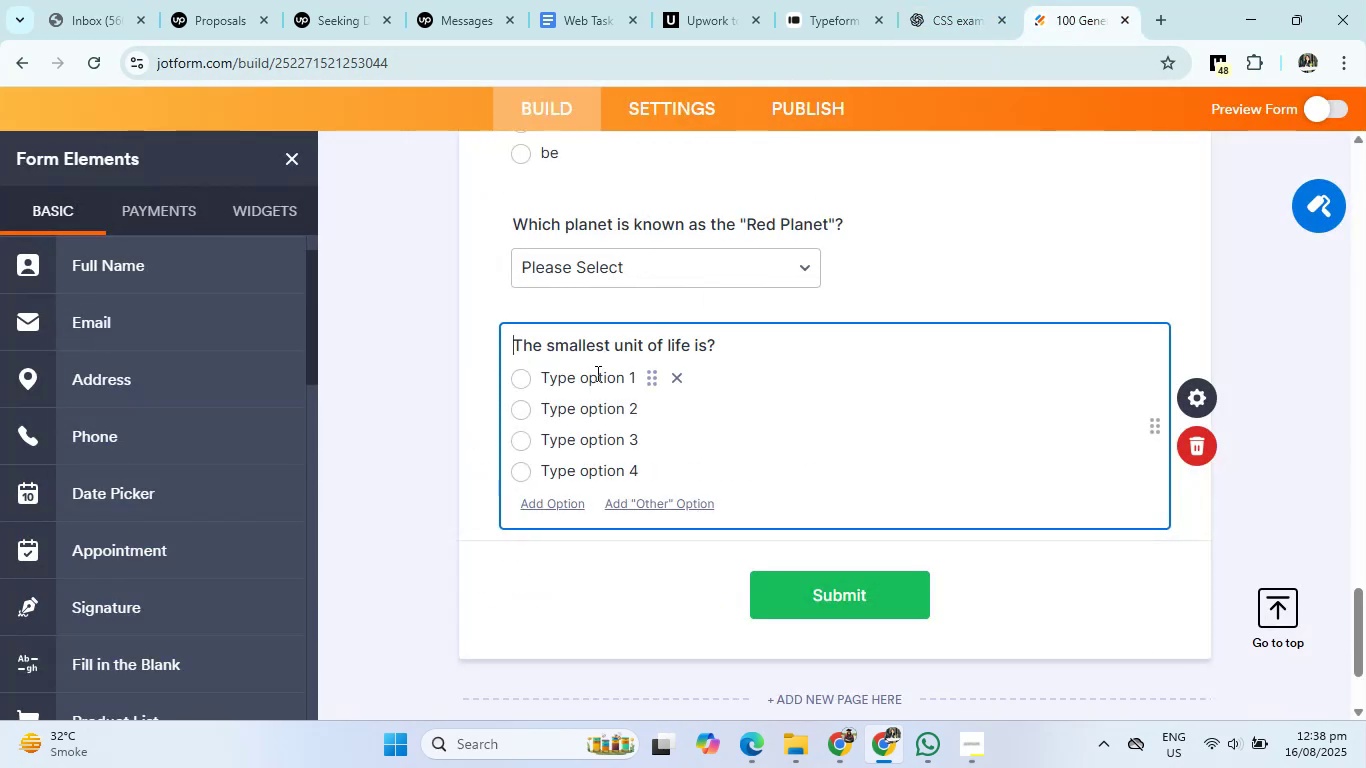 
right_click([596, 373])
 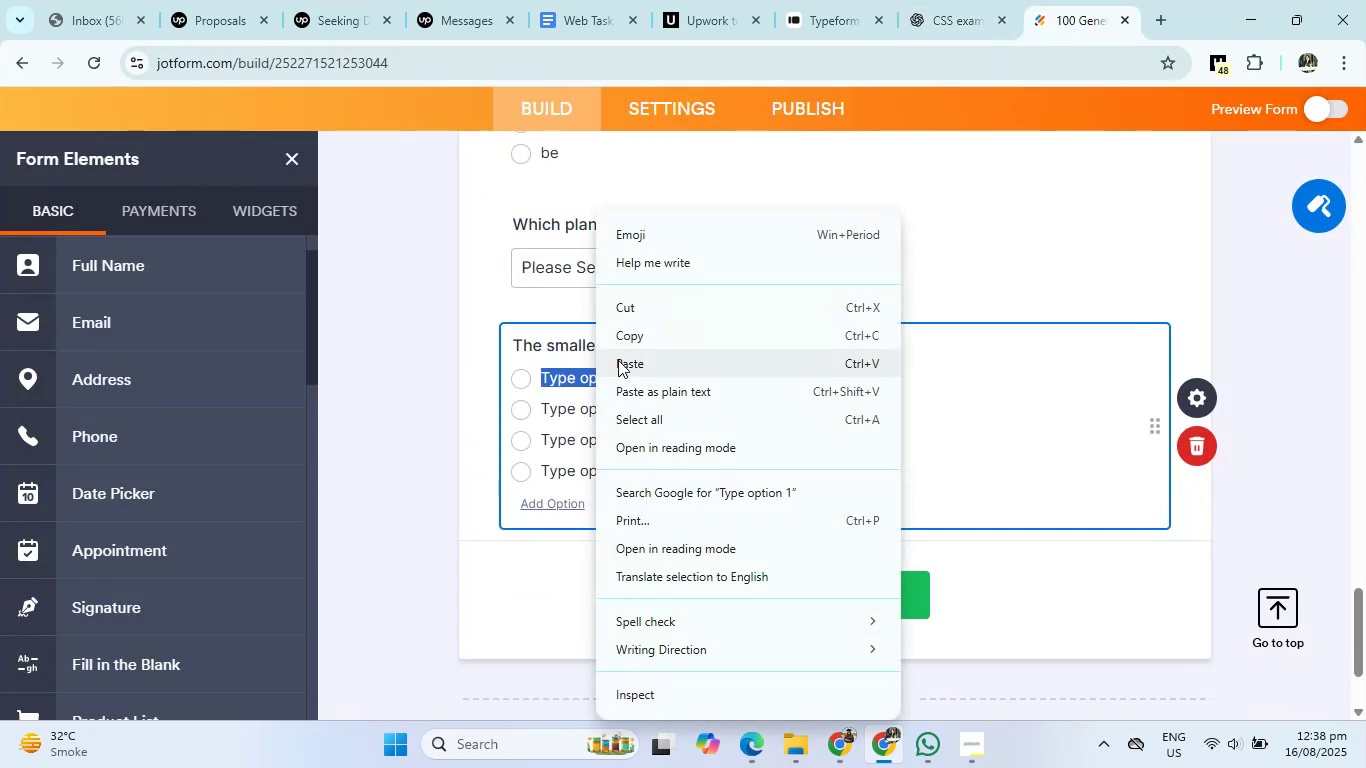 
left_click([624, 359])
 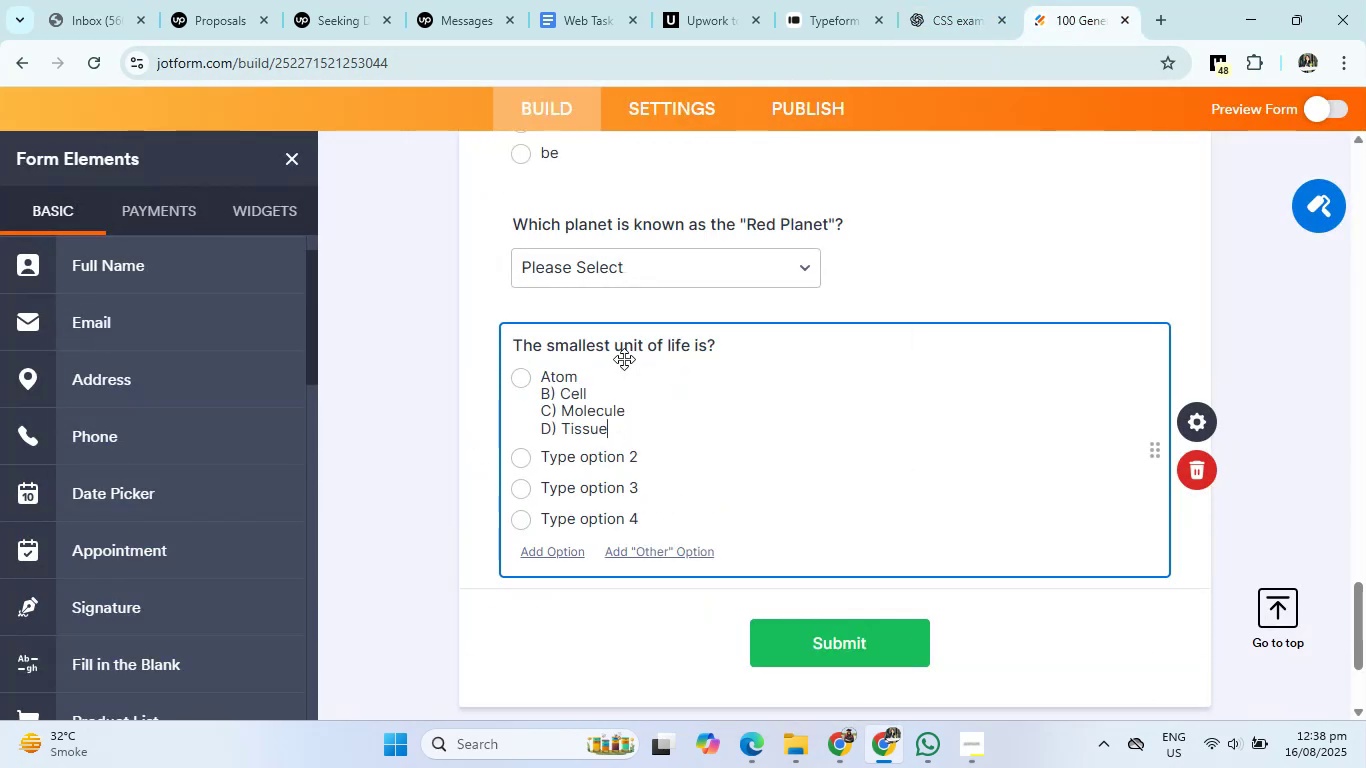 
left_click([605, 463])
 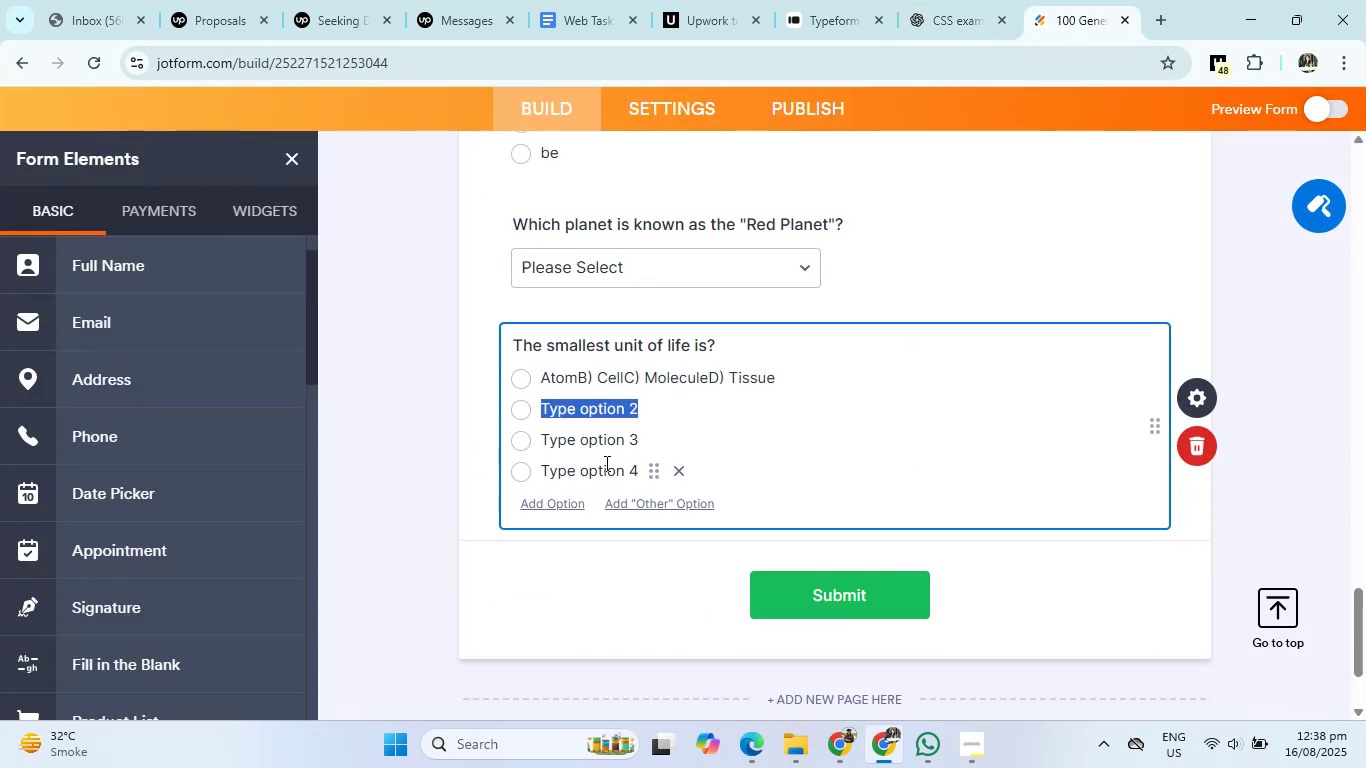 
key(Backspace)
type(Cell)
 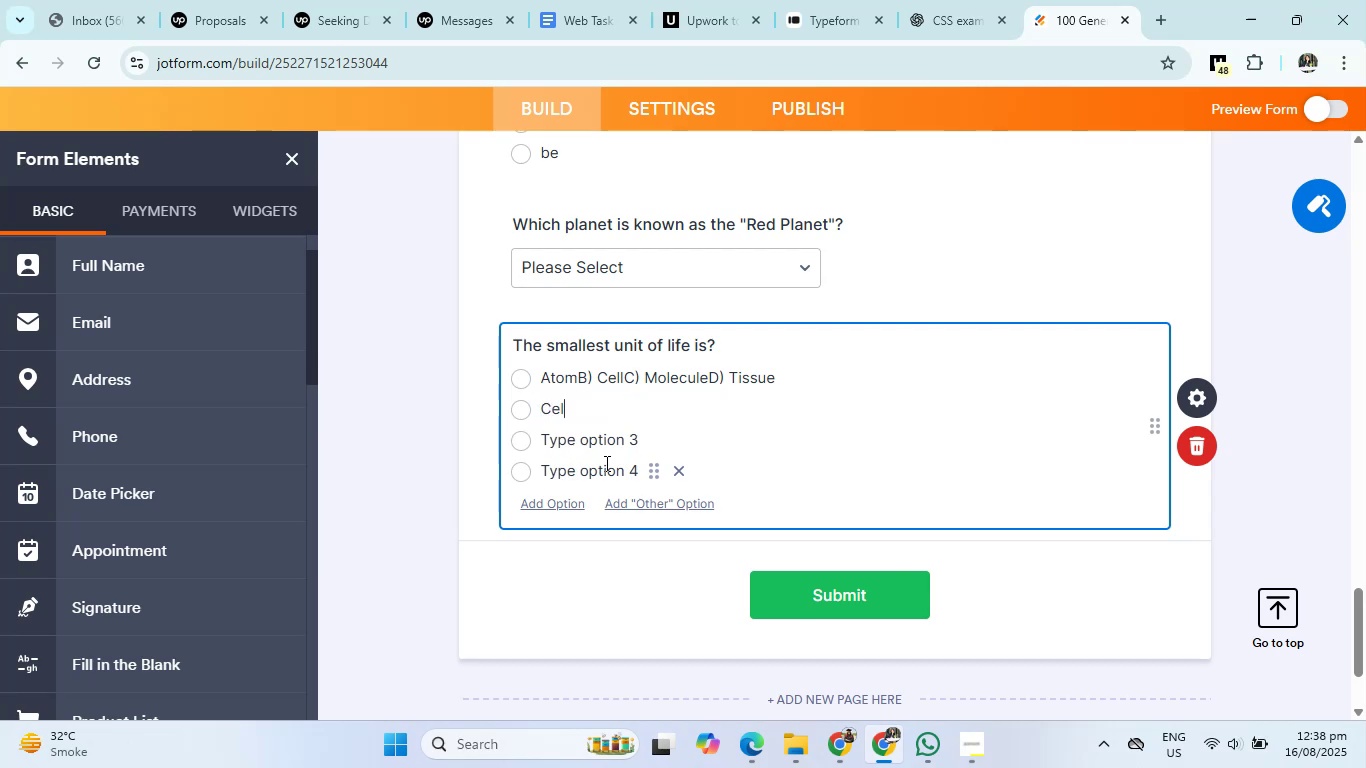 
key(Enter)
 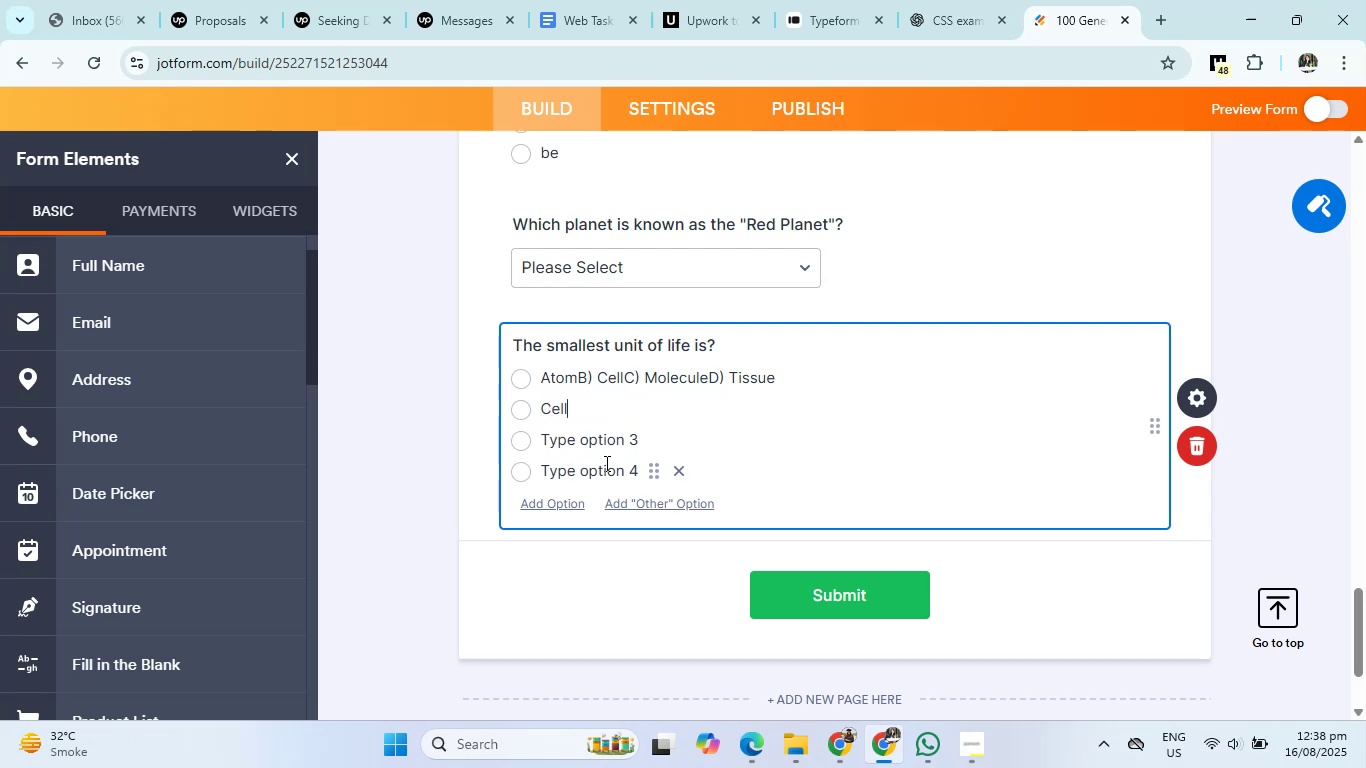 
type(Molecule)
 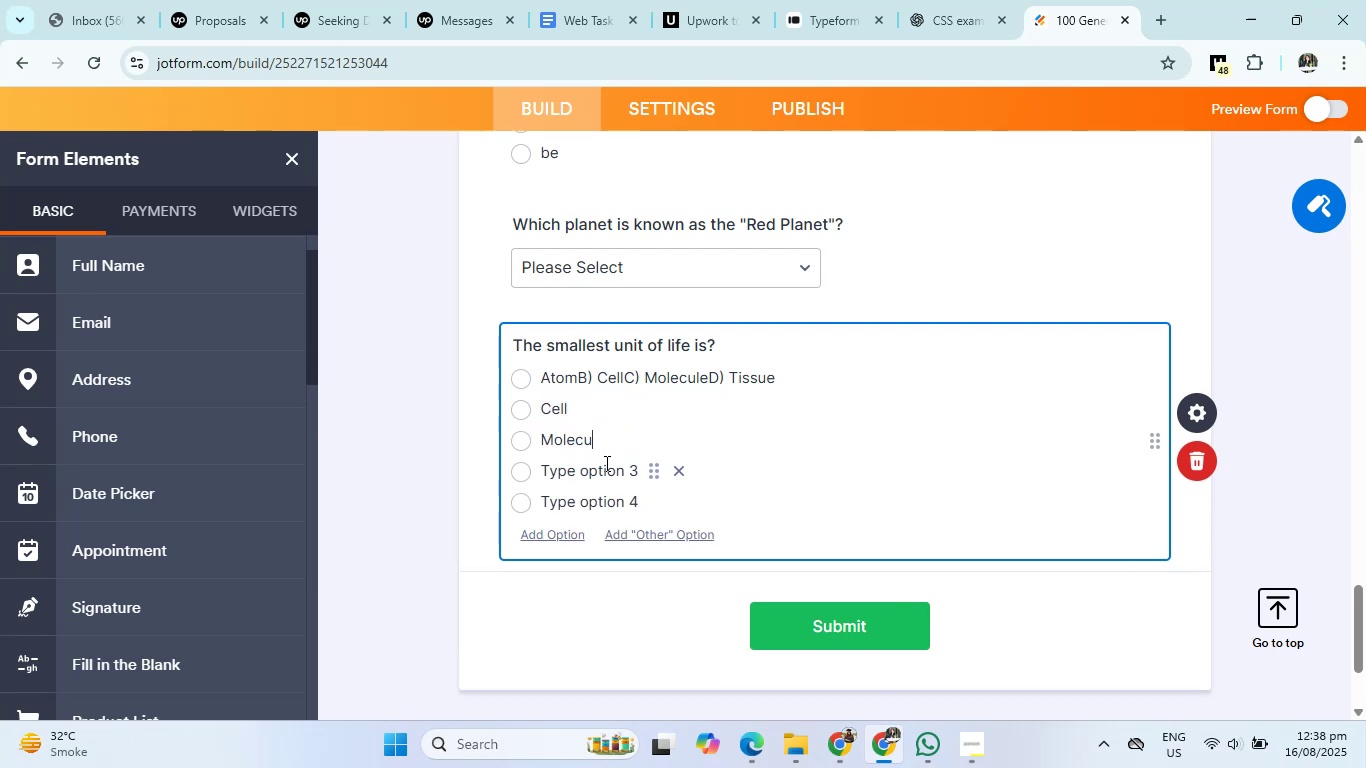 
key(Enter)
 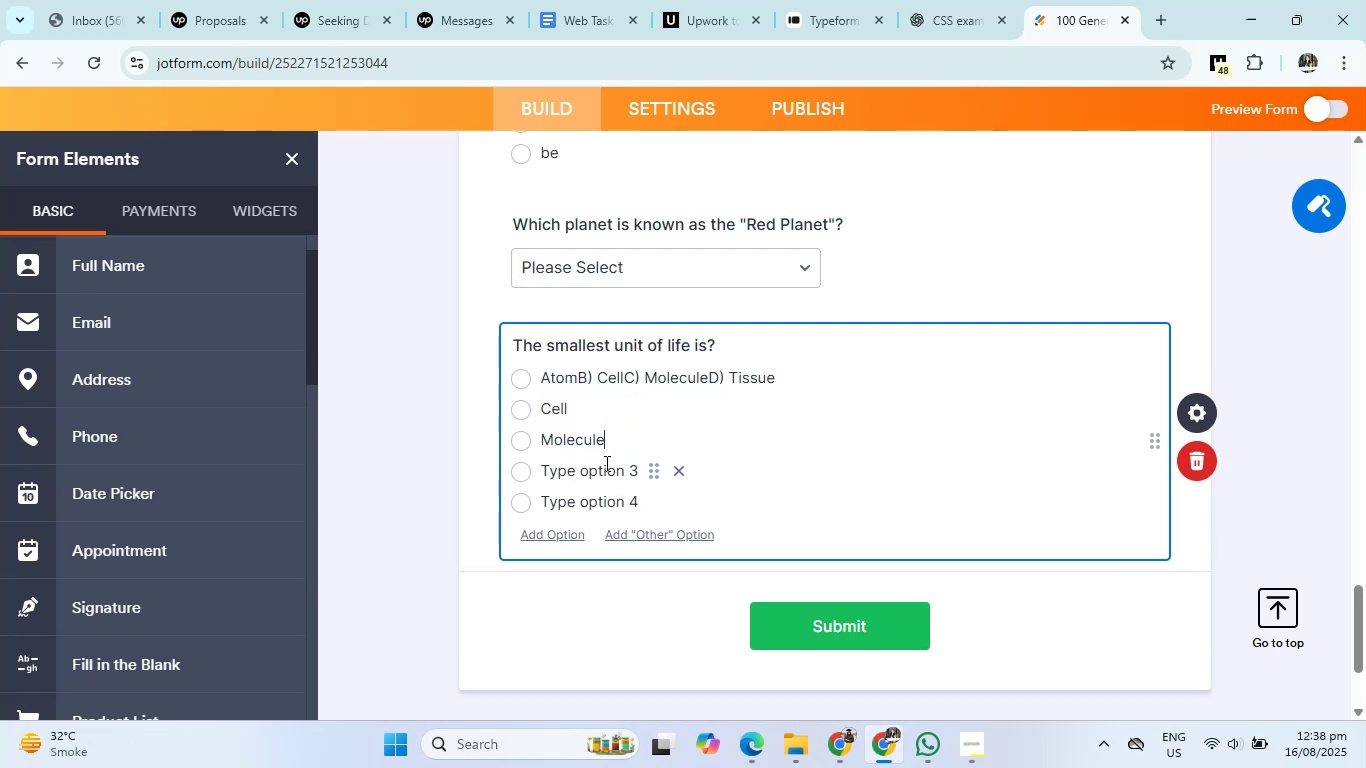 
type(tissue)
 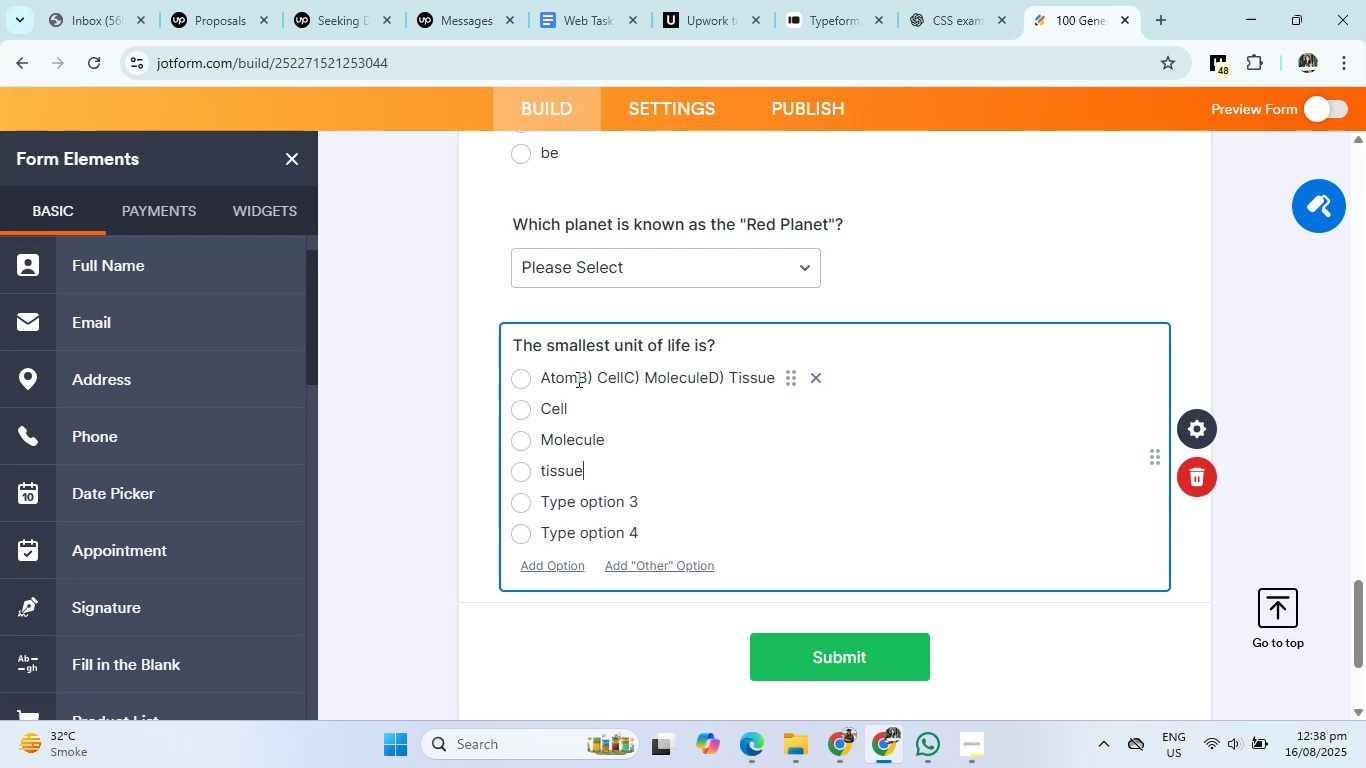 
key(Backspace)
 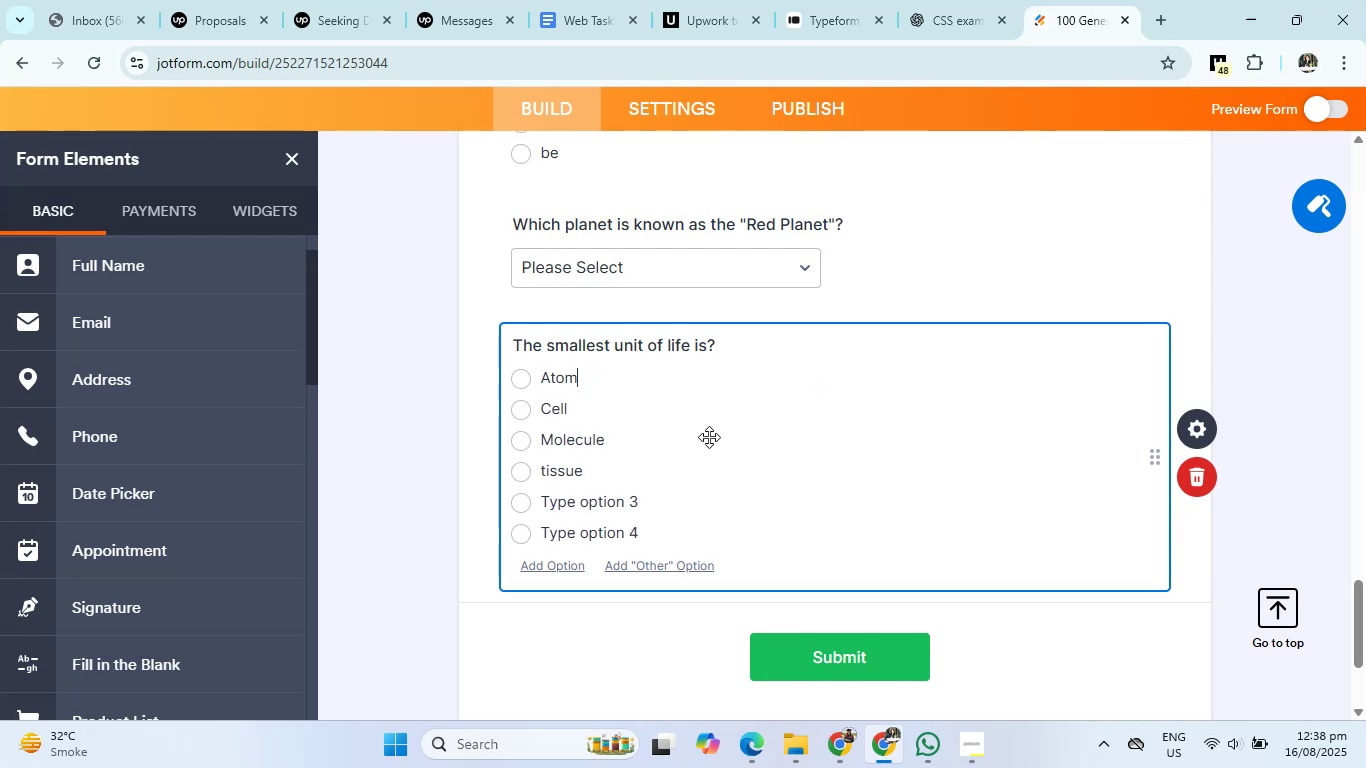 
double_click([676, 502])
 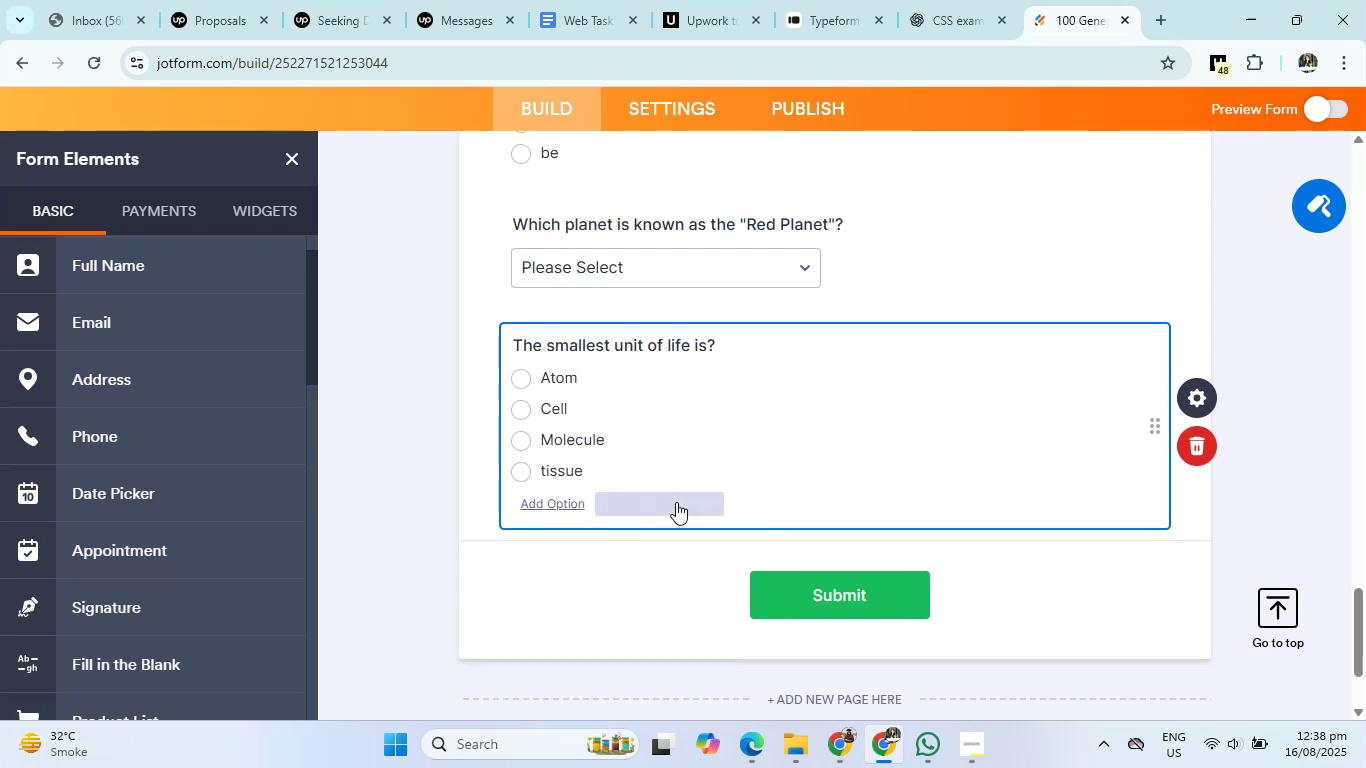 
left_click([960, 0])
 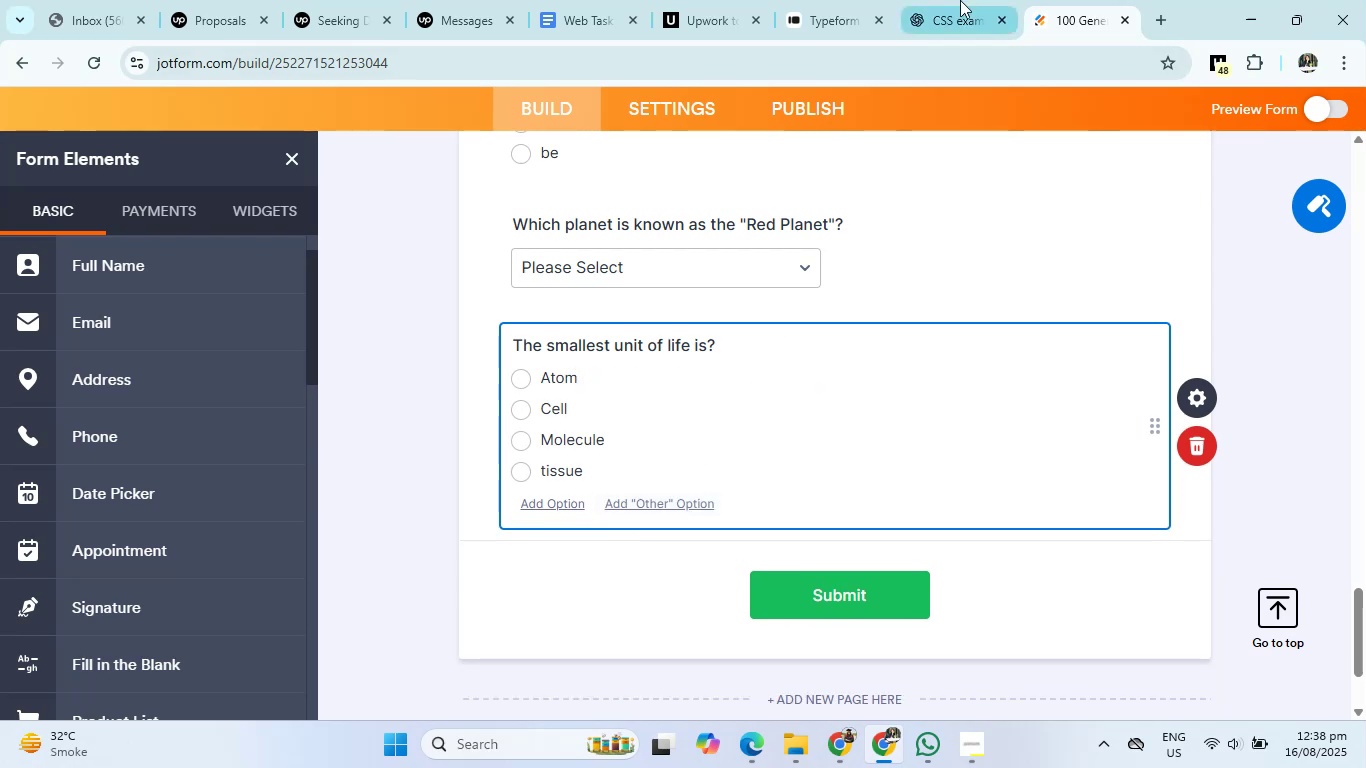 
scroll: coordinate [707, 348], scroll_direction: down, amount: 2.0
 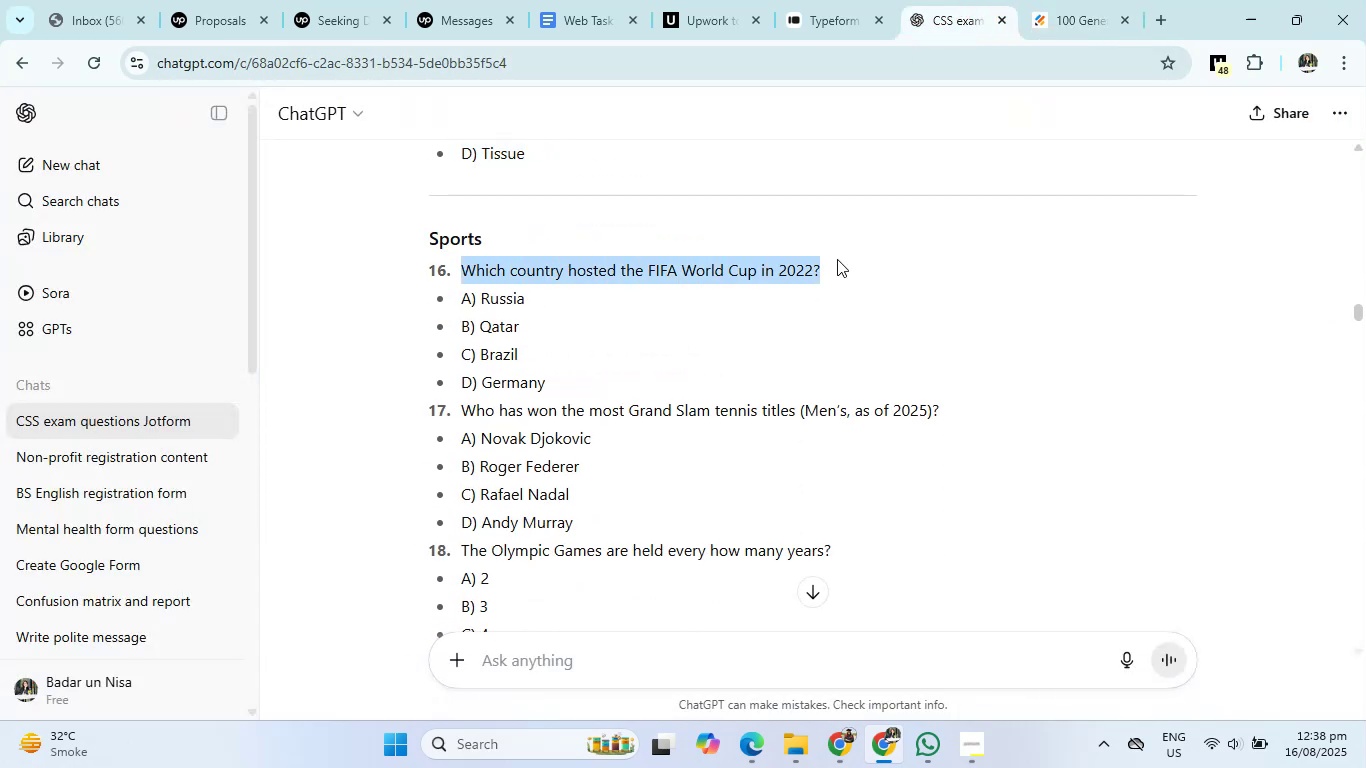 
left_click([1072, 0])
 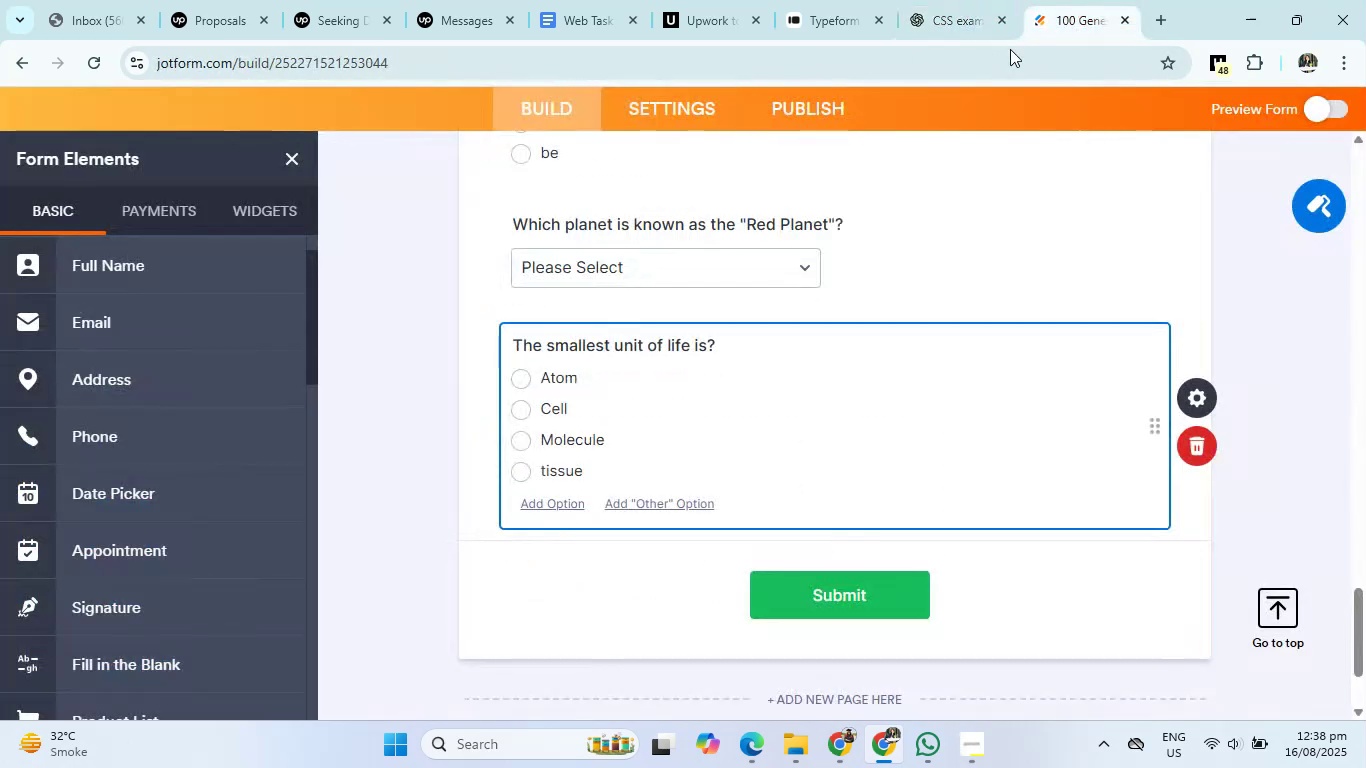 
scroll: coordinate [168, 513], scroll_direction: down, amount: 5.0
 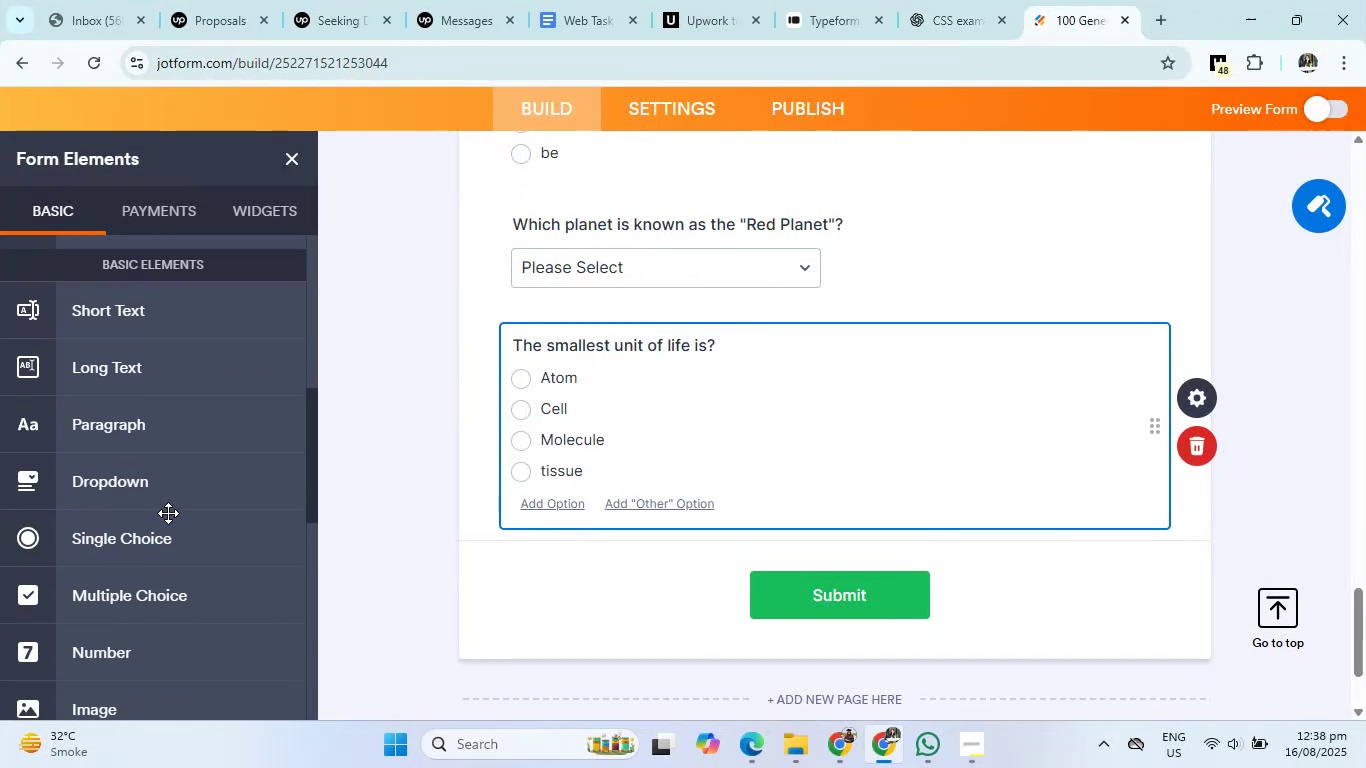 
left_click([155, 534])
 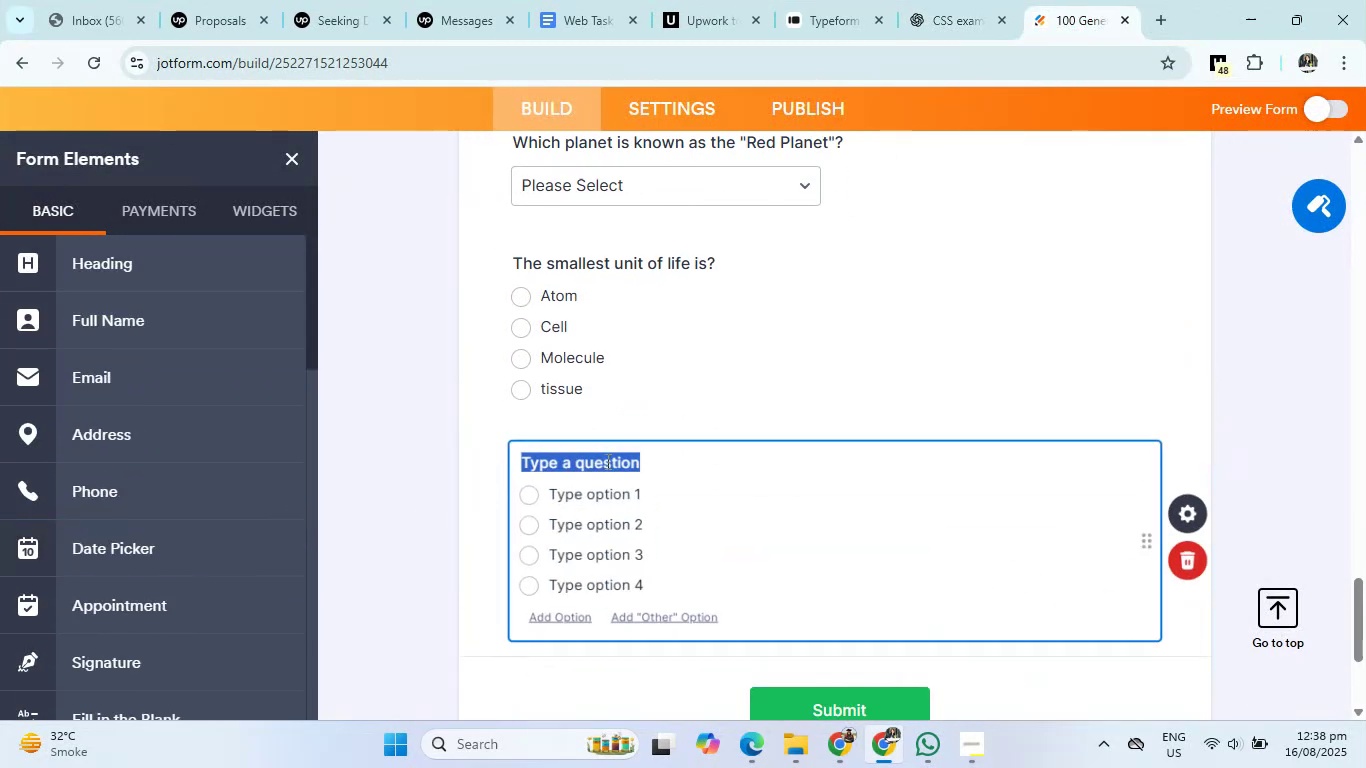 
key(Backspace)
type(Which country hosted the fifa world cup)
 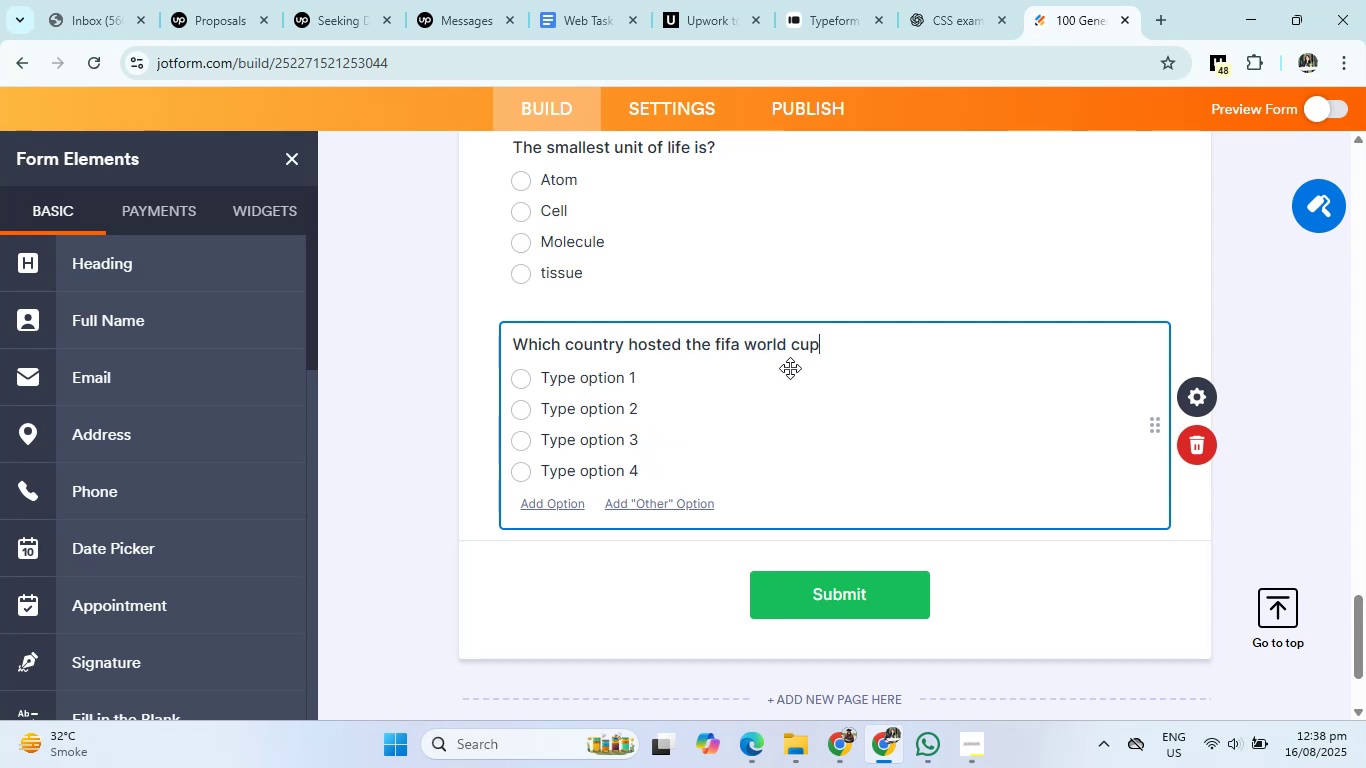 
left_click([722, 348])
 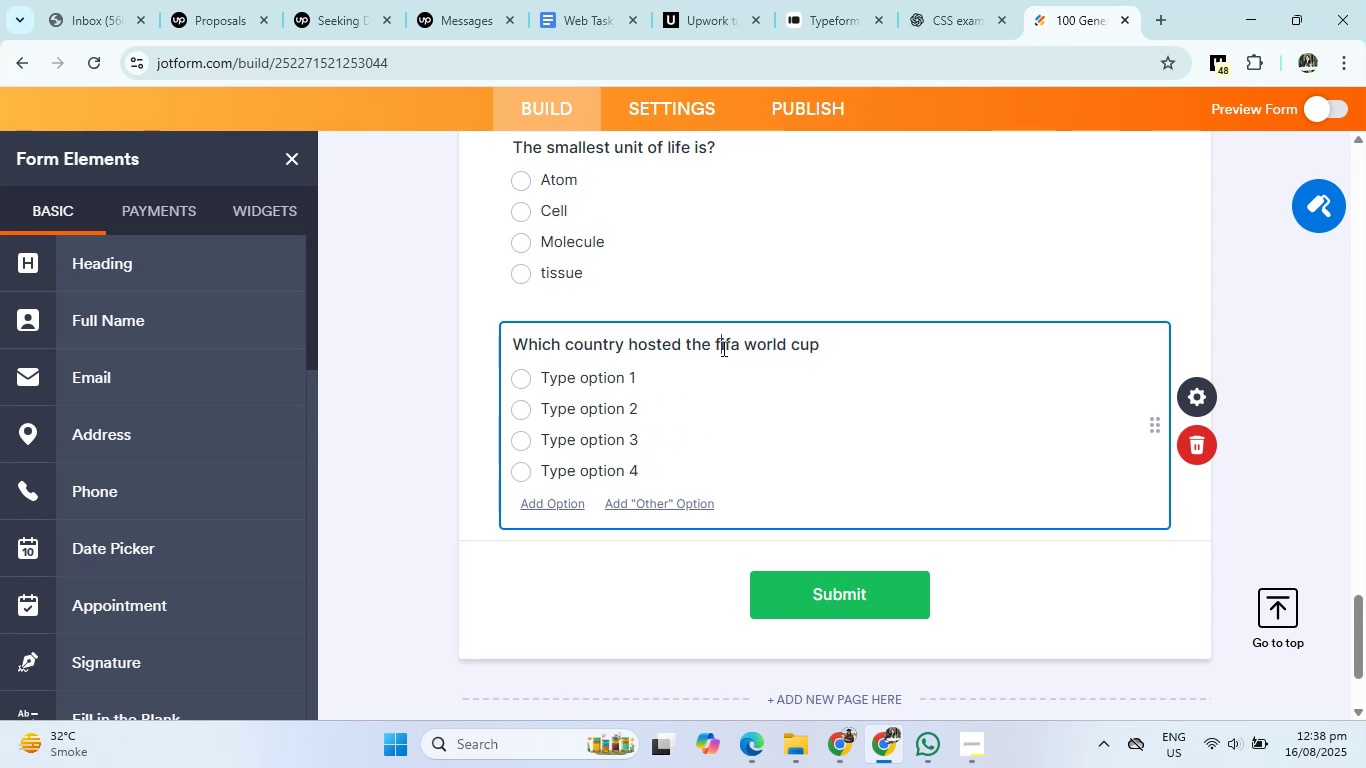 
key(Backspace)
 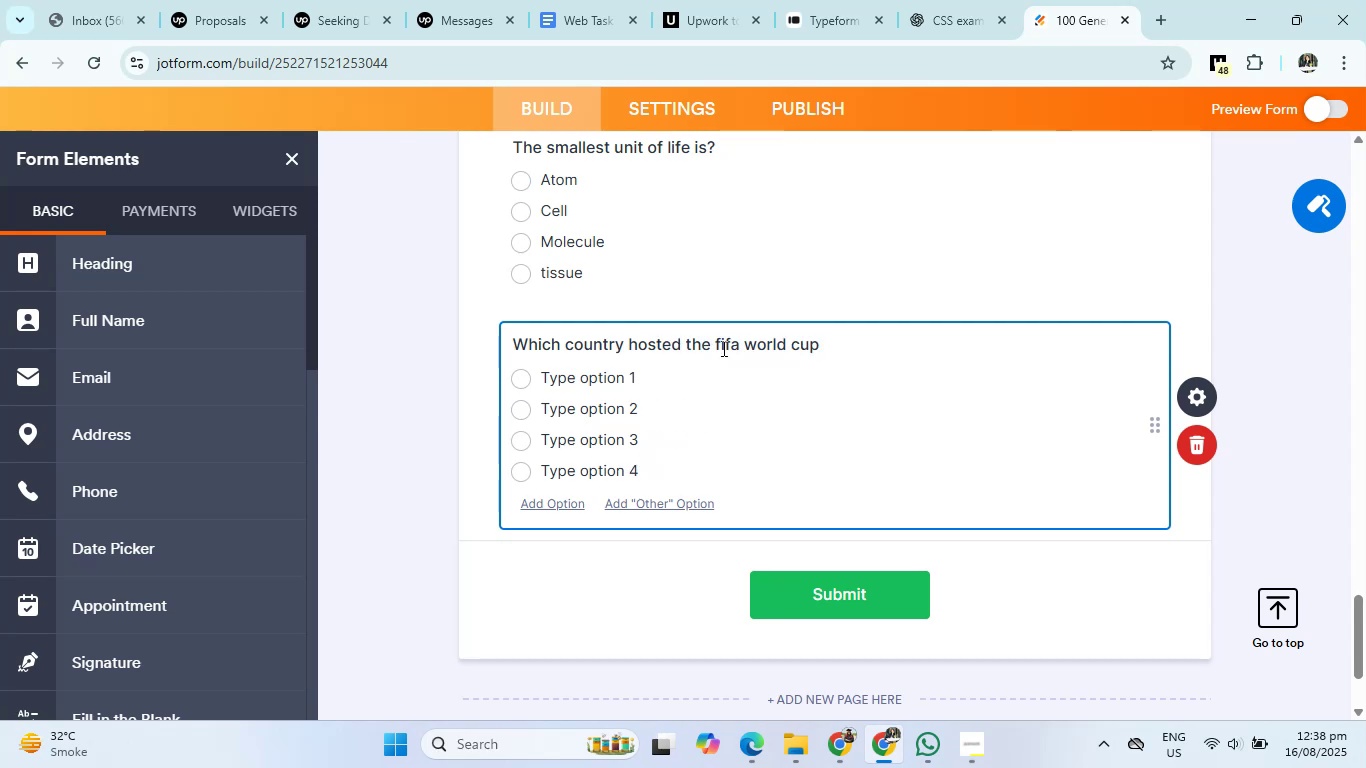 
key(Shift+ShiftRight)
 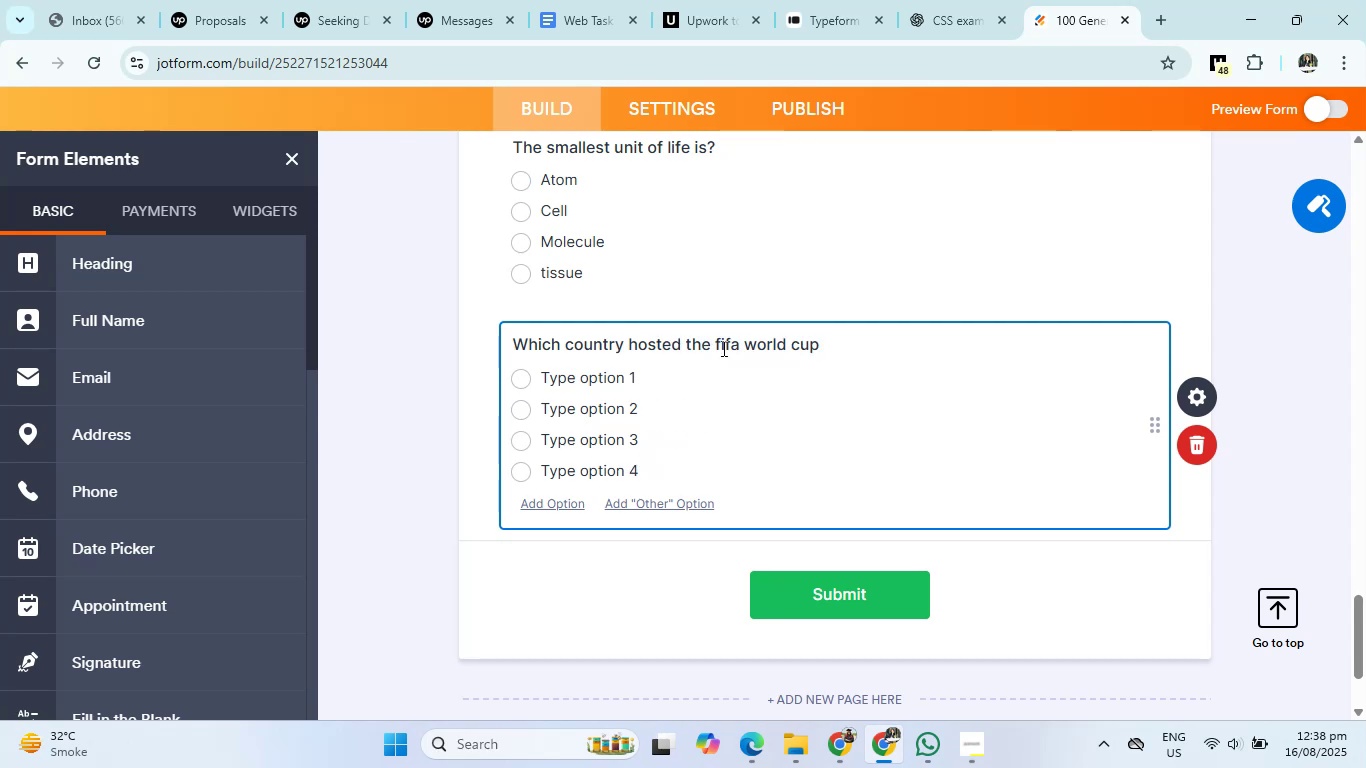 
key(Shift+F)
 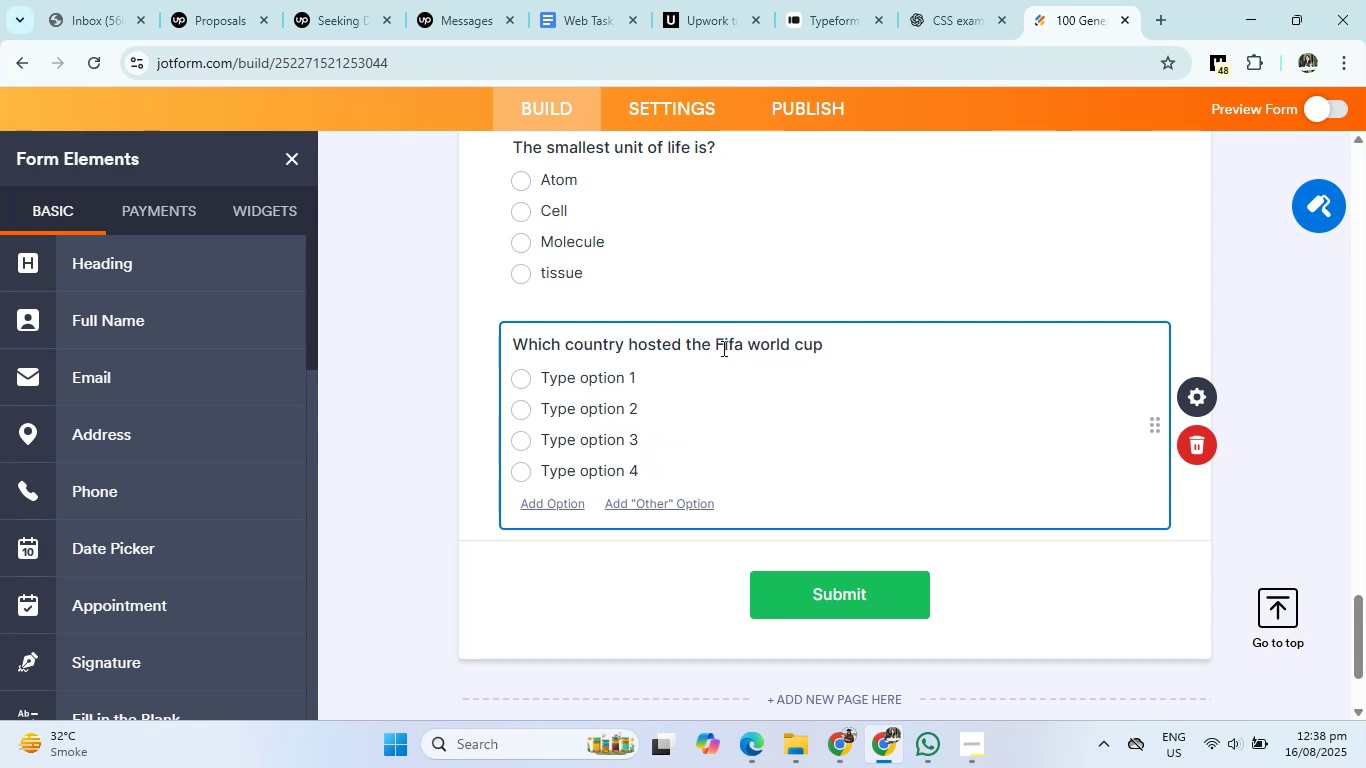 
left_click([938, 0])
 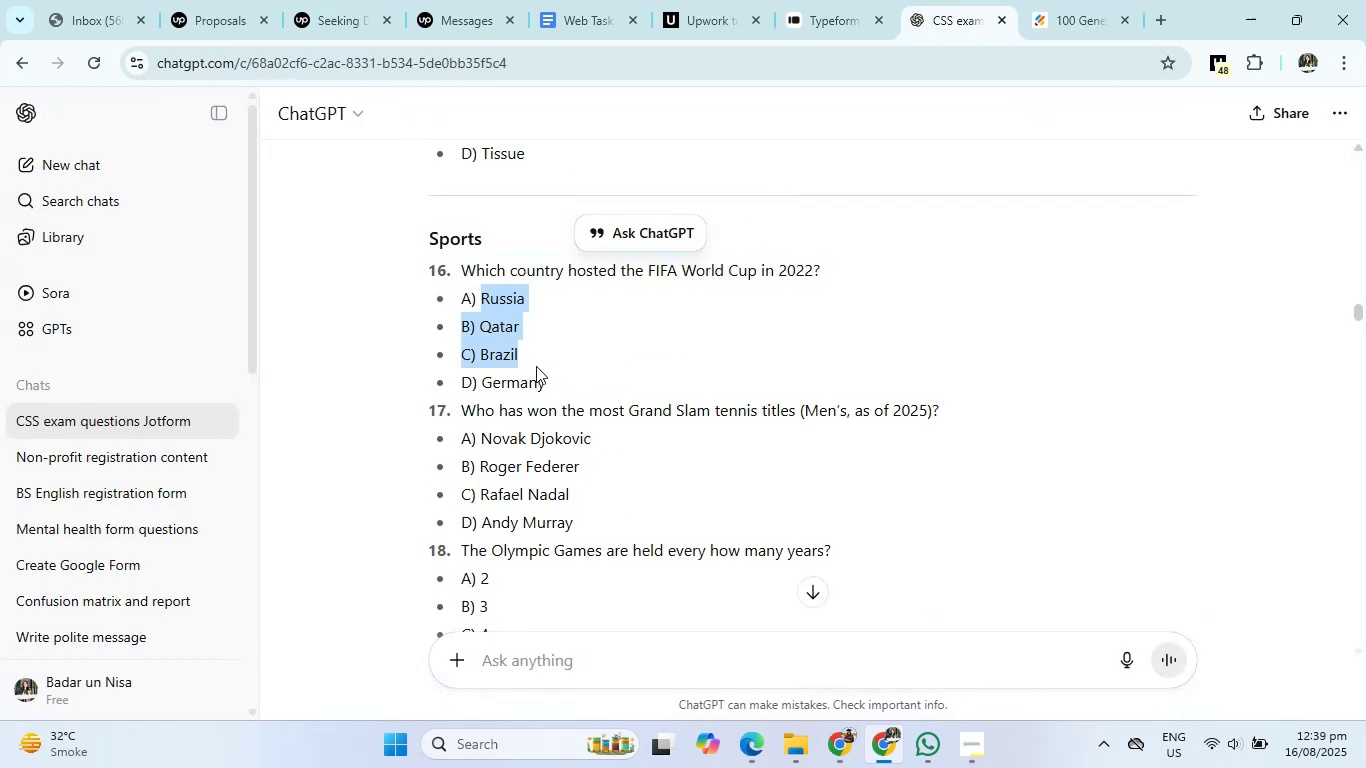 
left_click([1074, 0])
 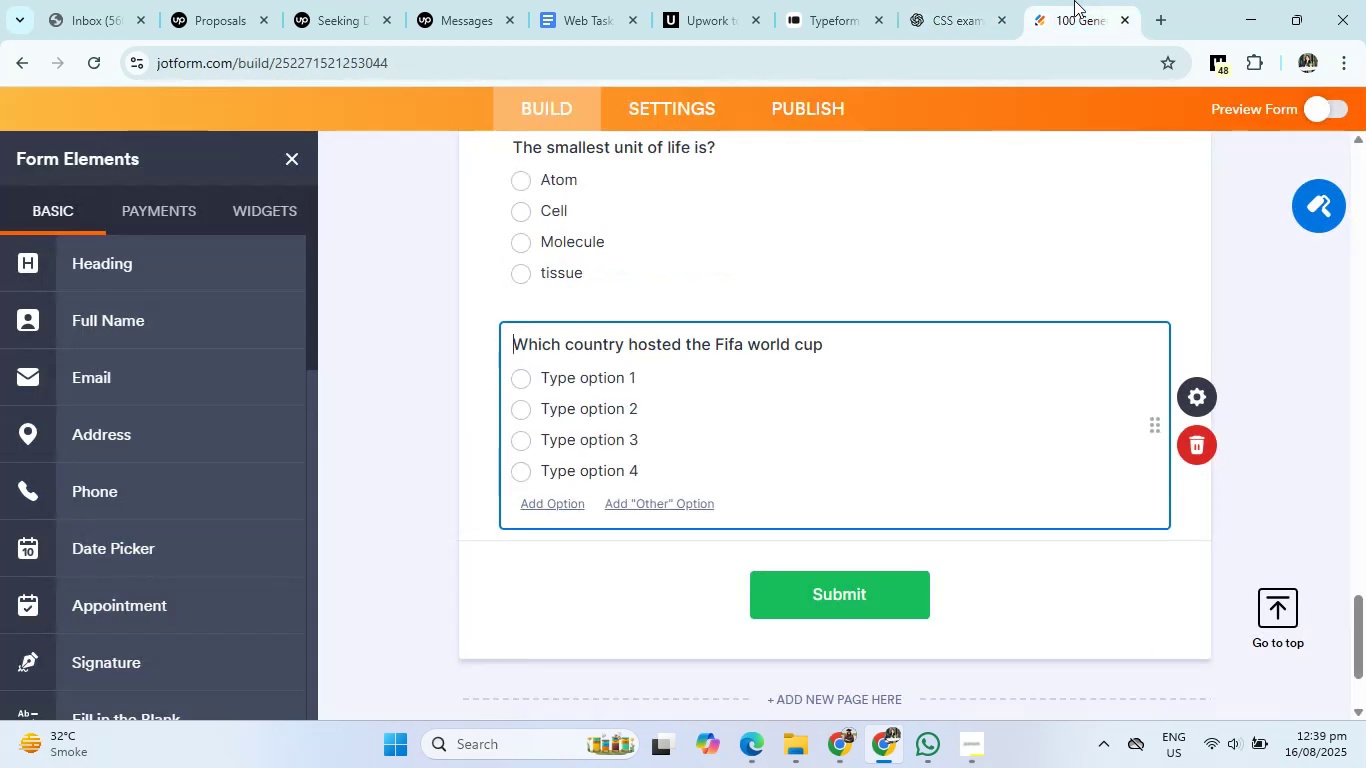 
left_click([598, 384])
 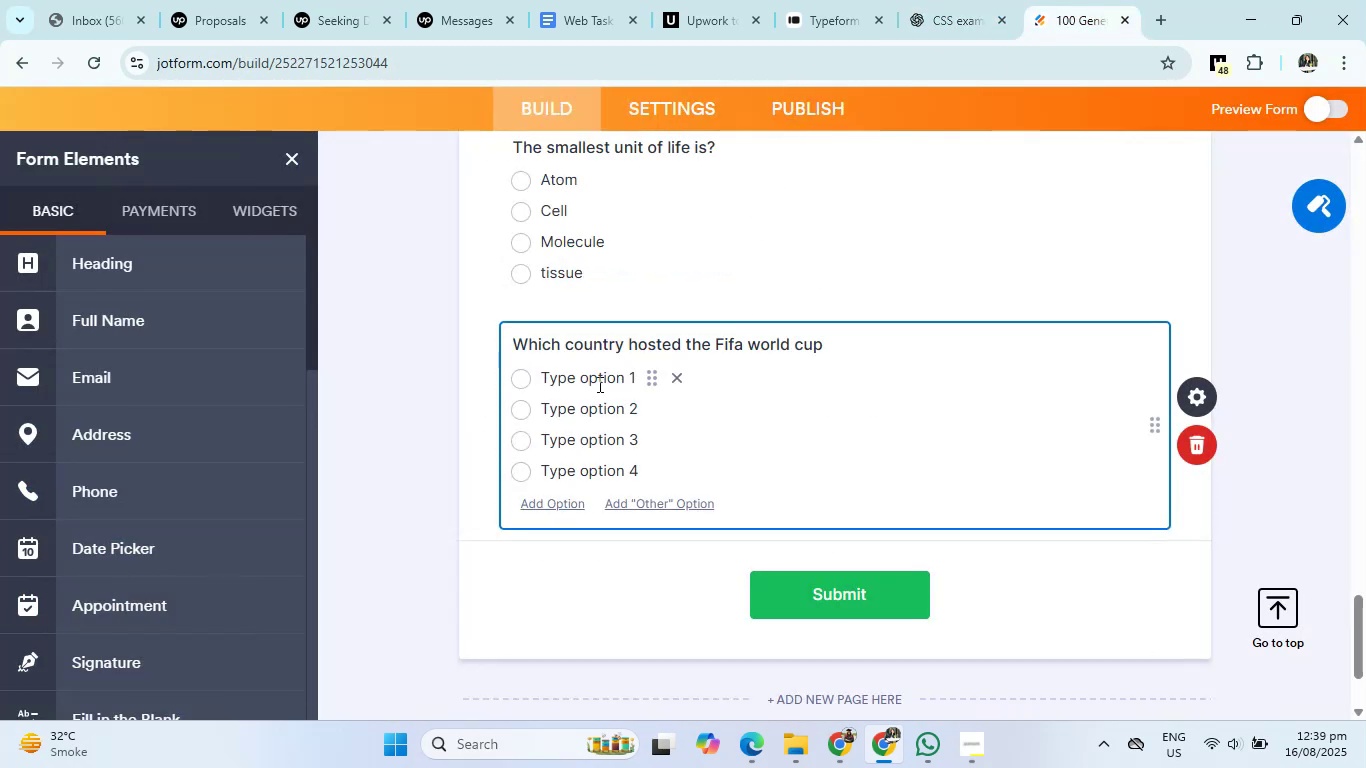 
key(Backspace)
type(Russia)
 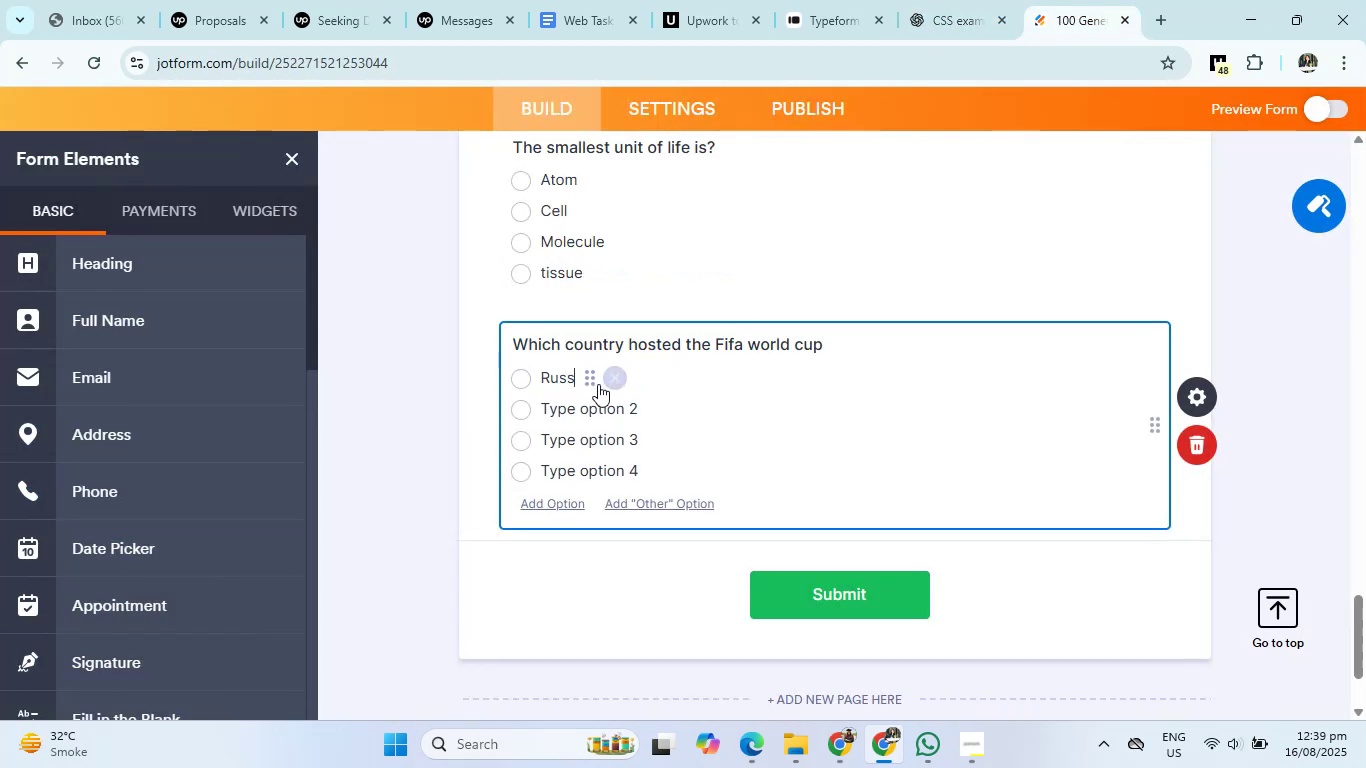 
key(Enter)
 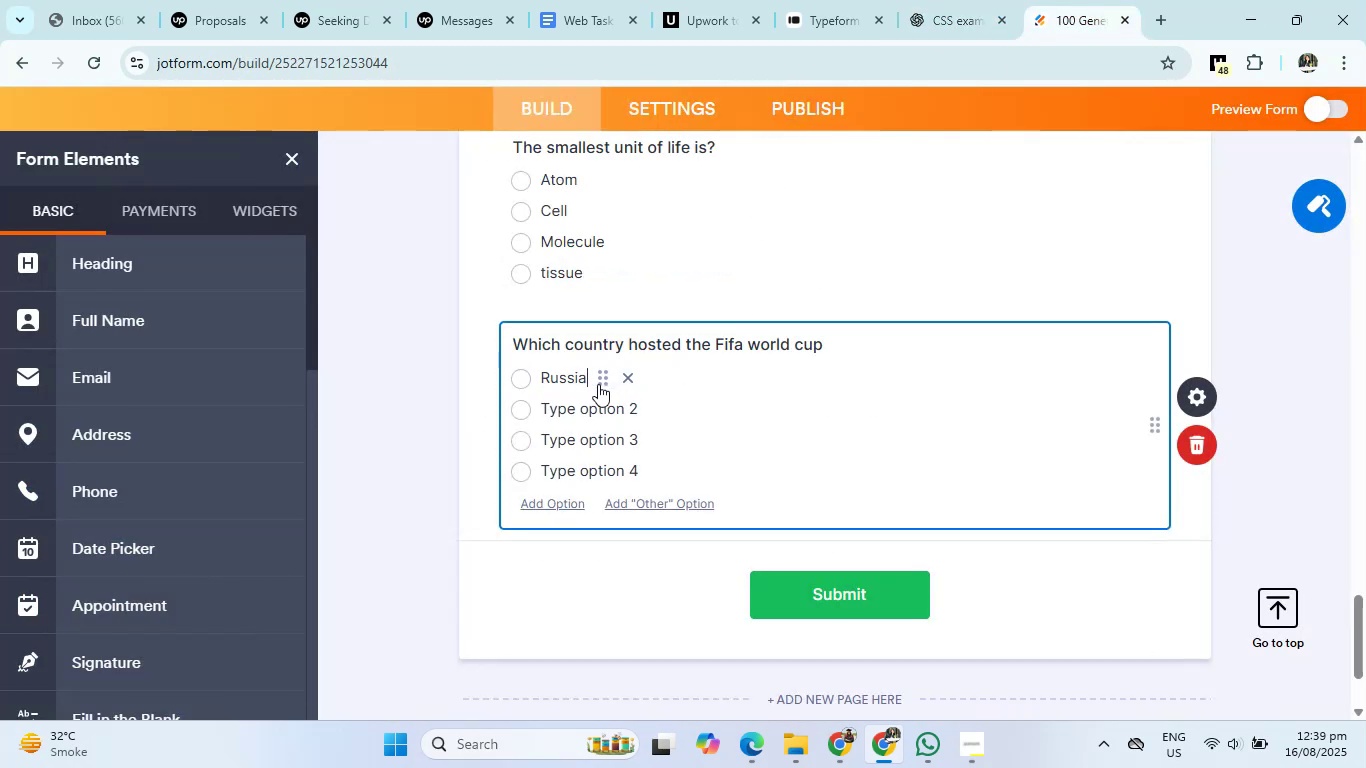 
type(Quttar')
key(Backspace)
 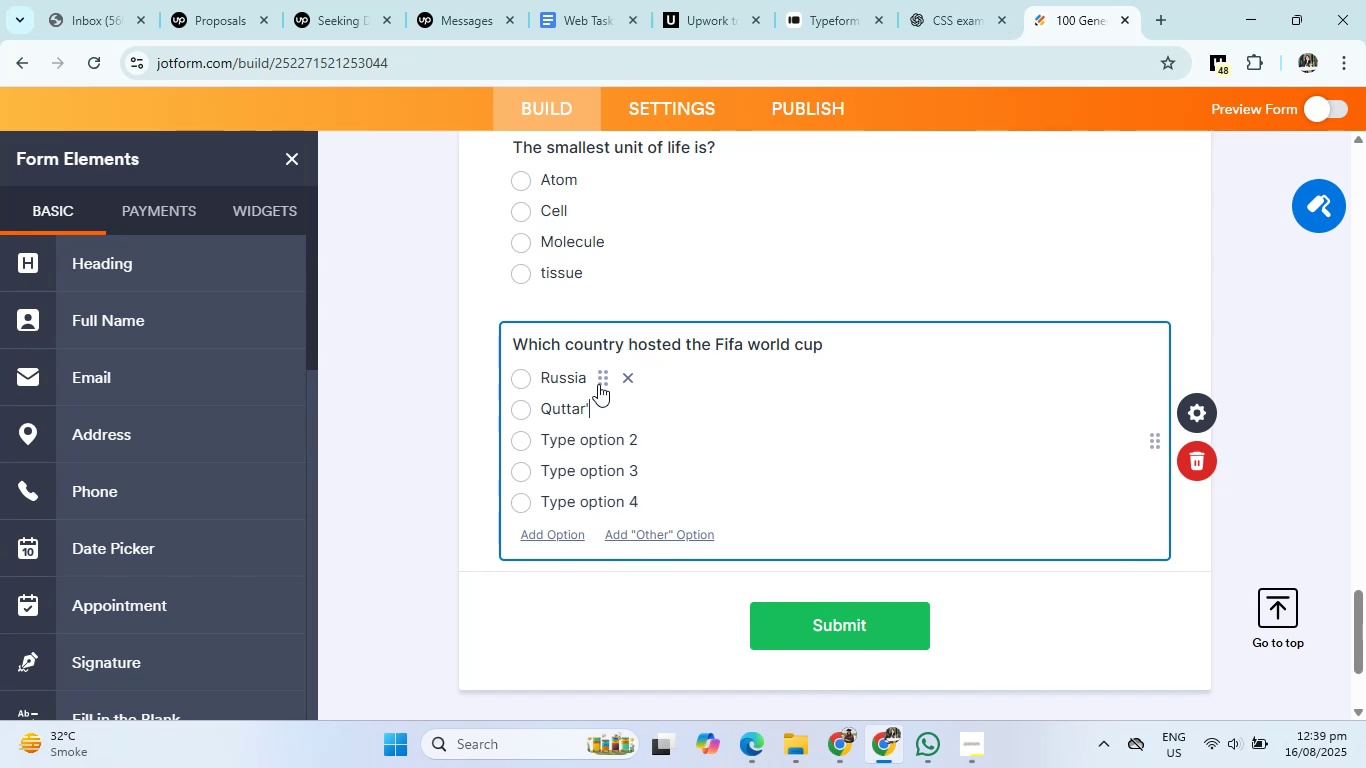 
key(Enter)
 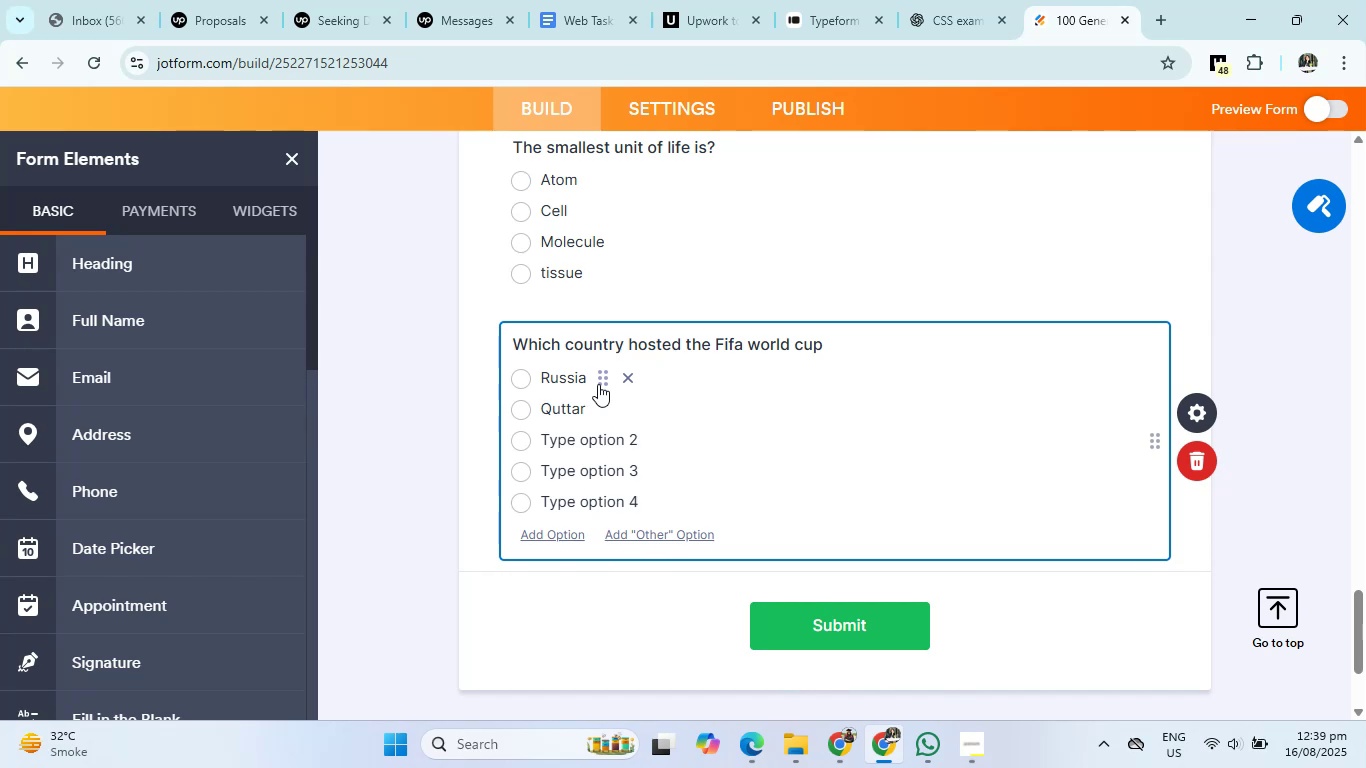 
type(Barazil)
 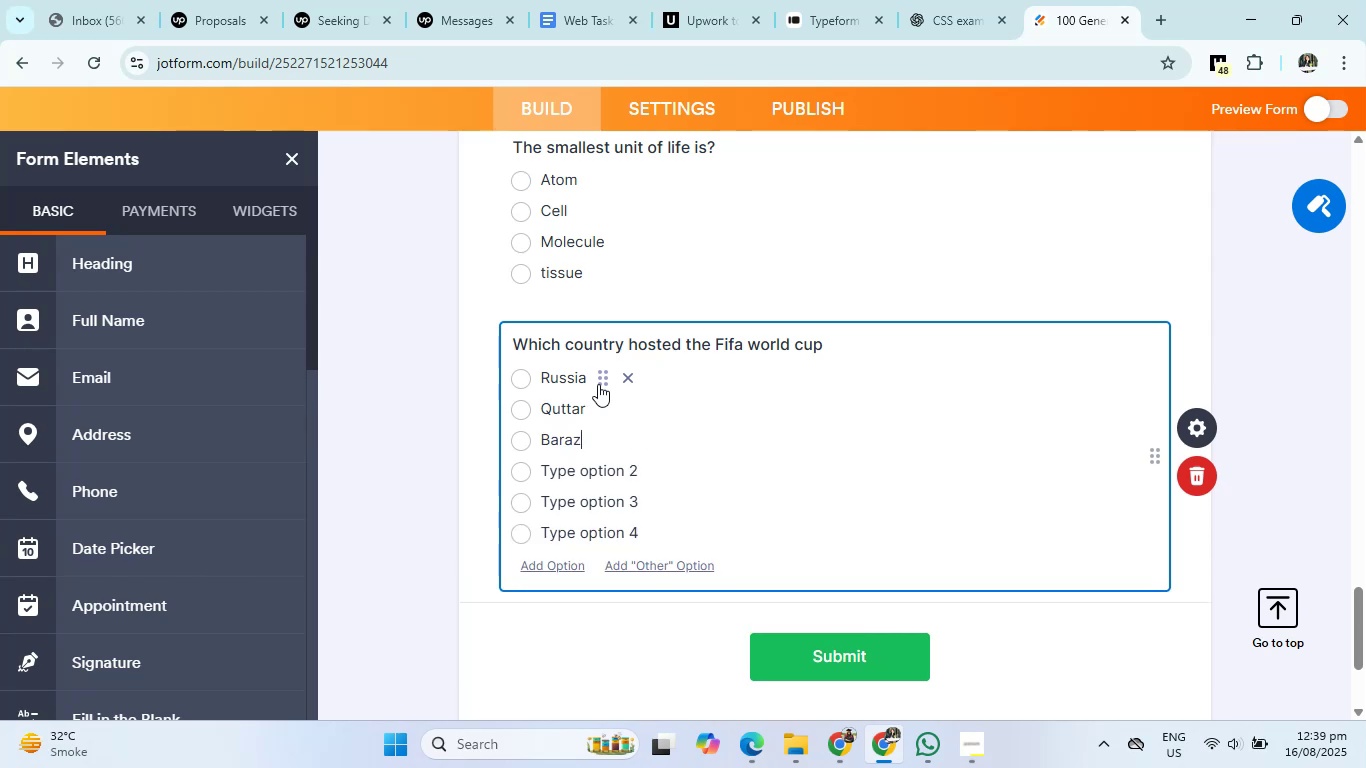 
key(Enter)
 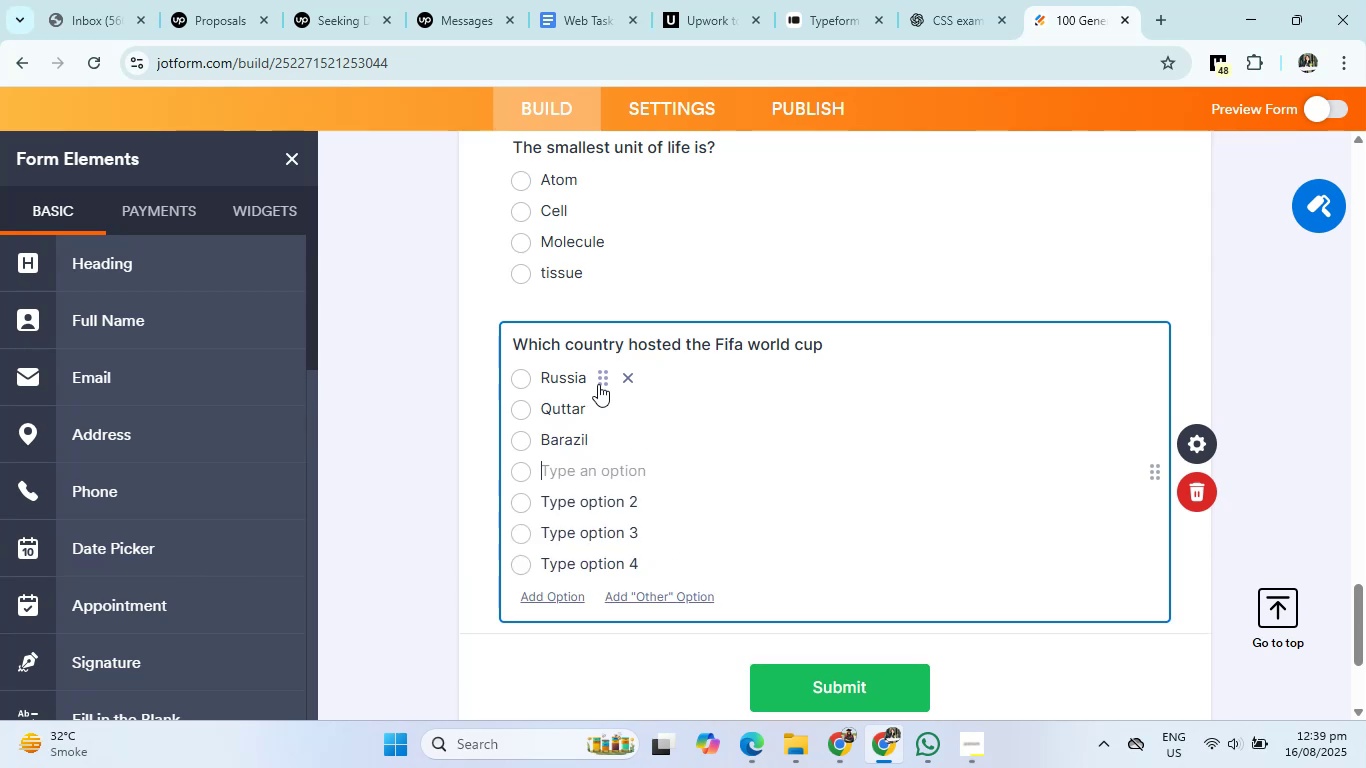 
type(Oman)
 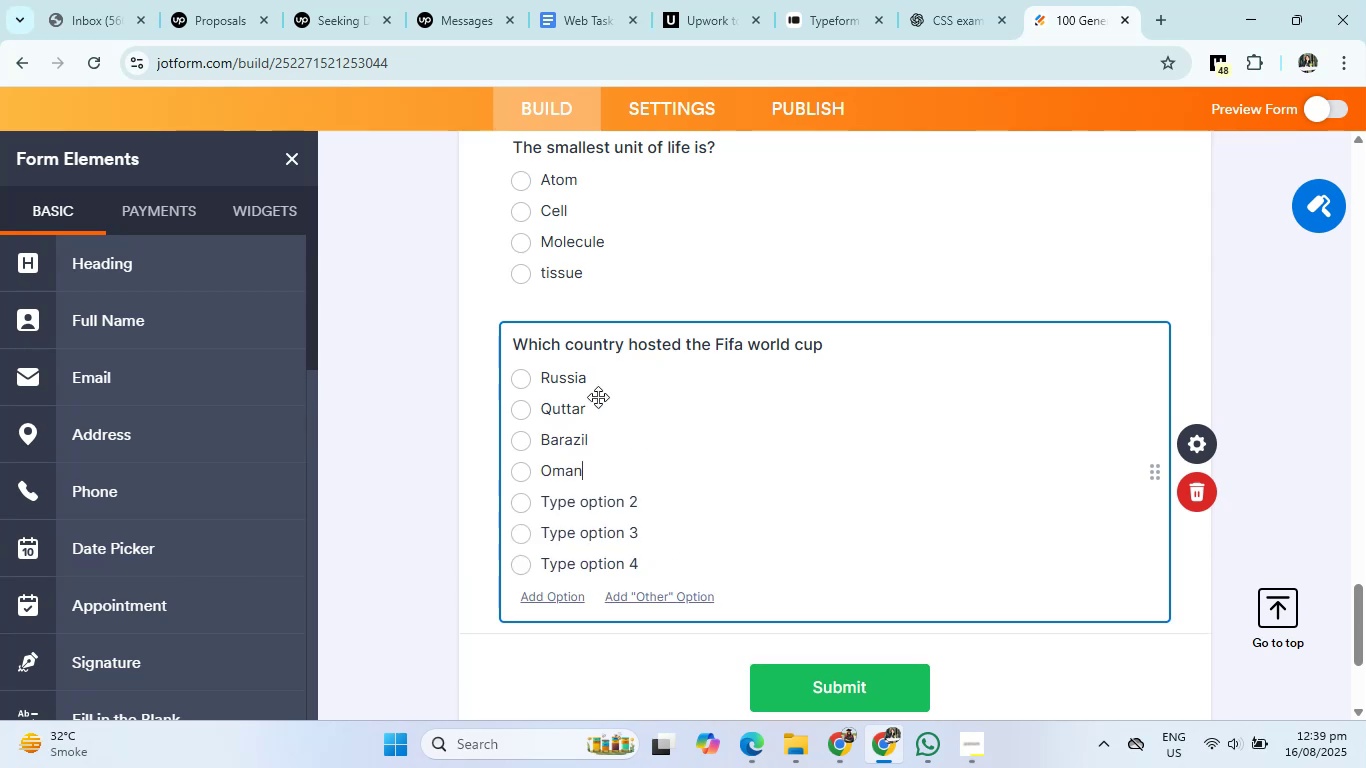 
left_click([660, 506])
 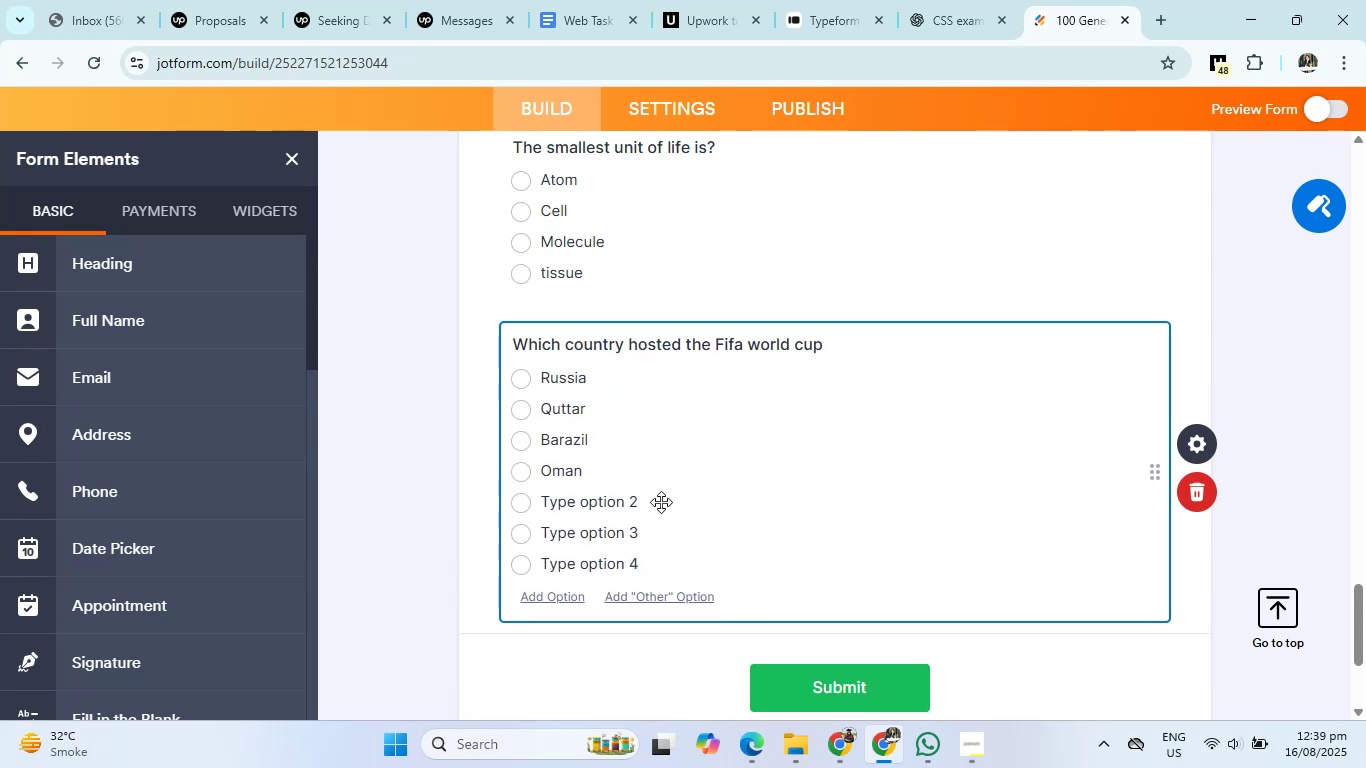 
left_click([643, 501])
 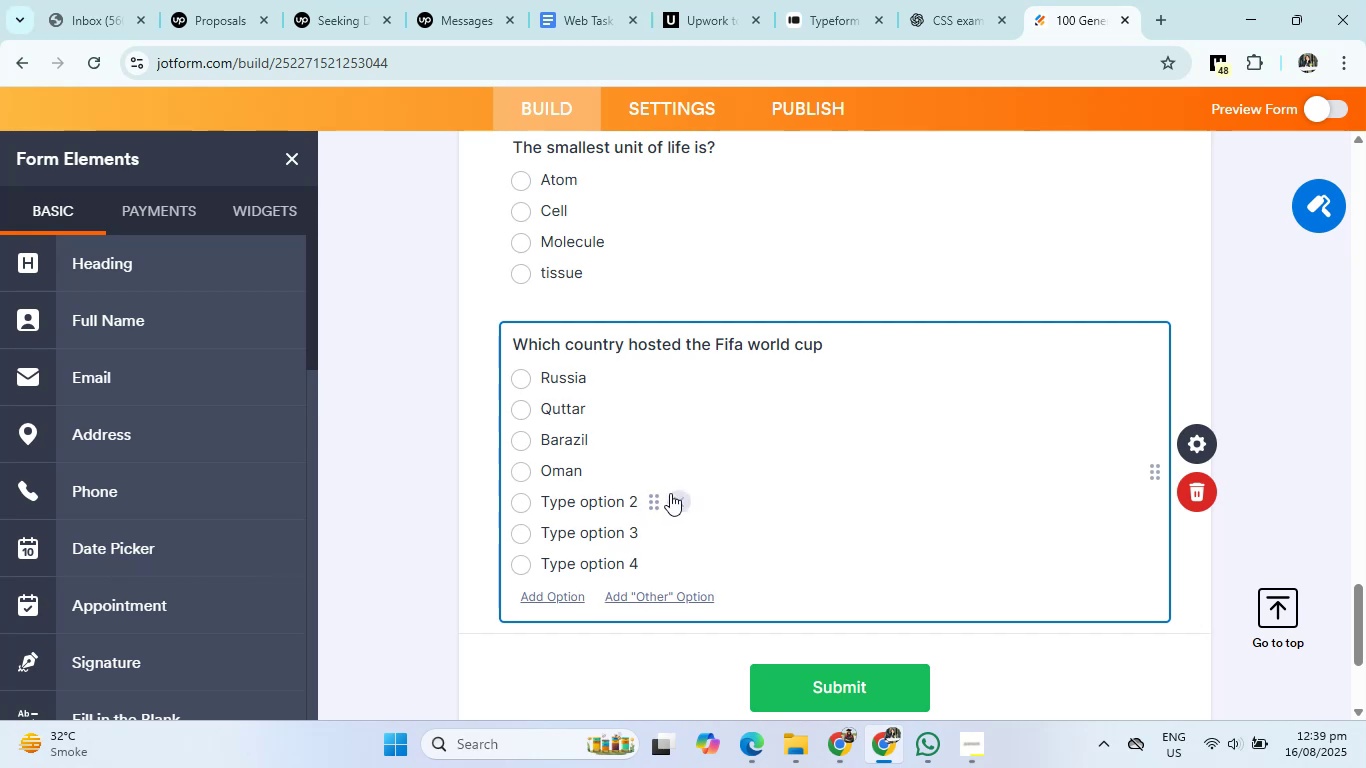 
double_click([677, 496])
 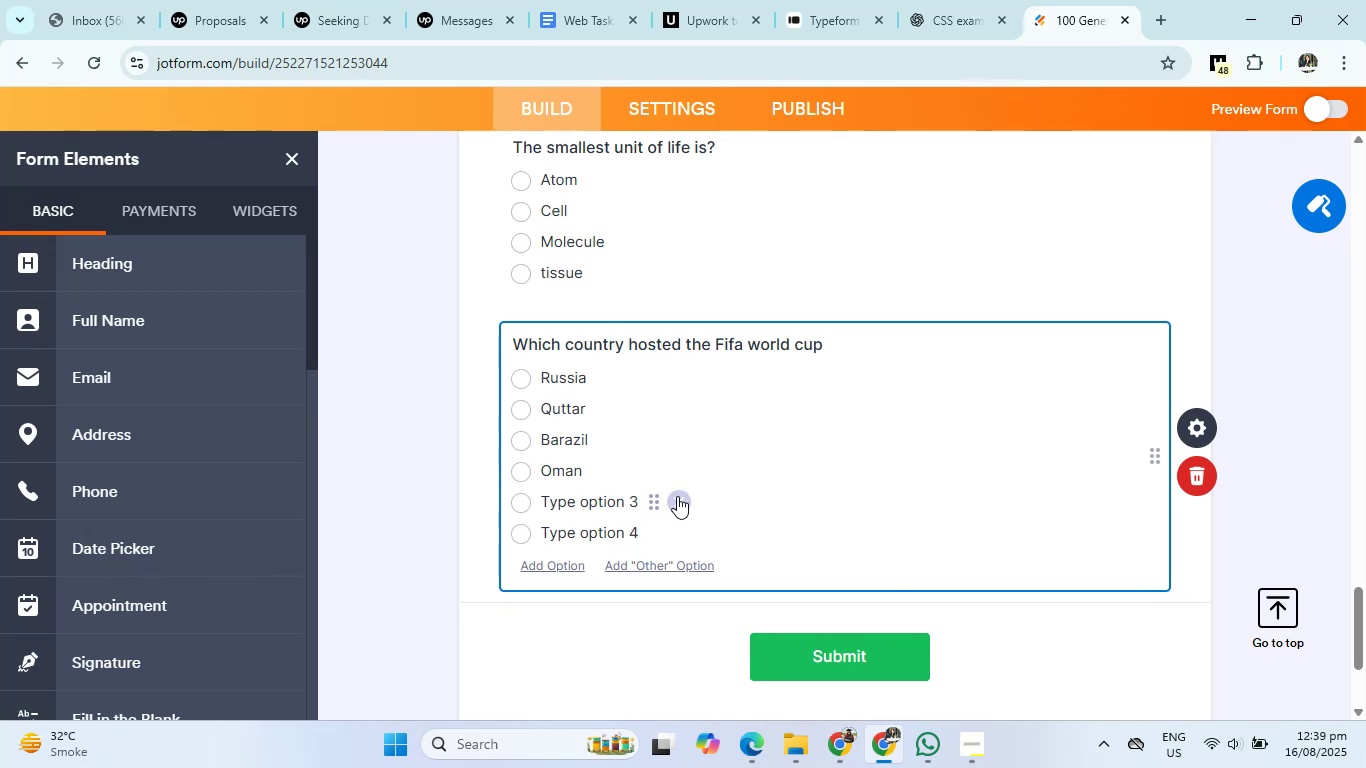 
left_click([677, 496])
 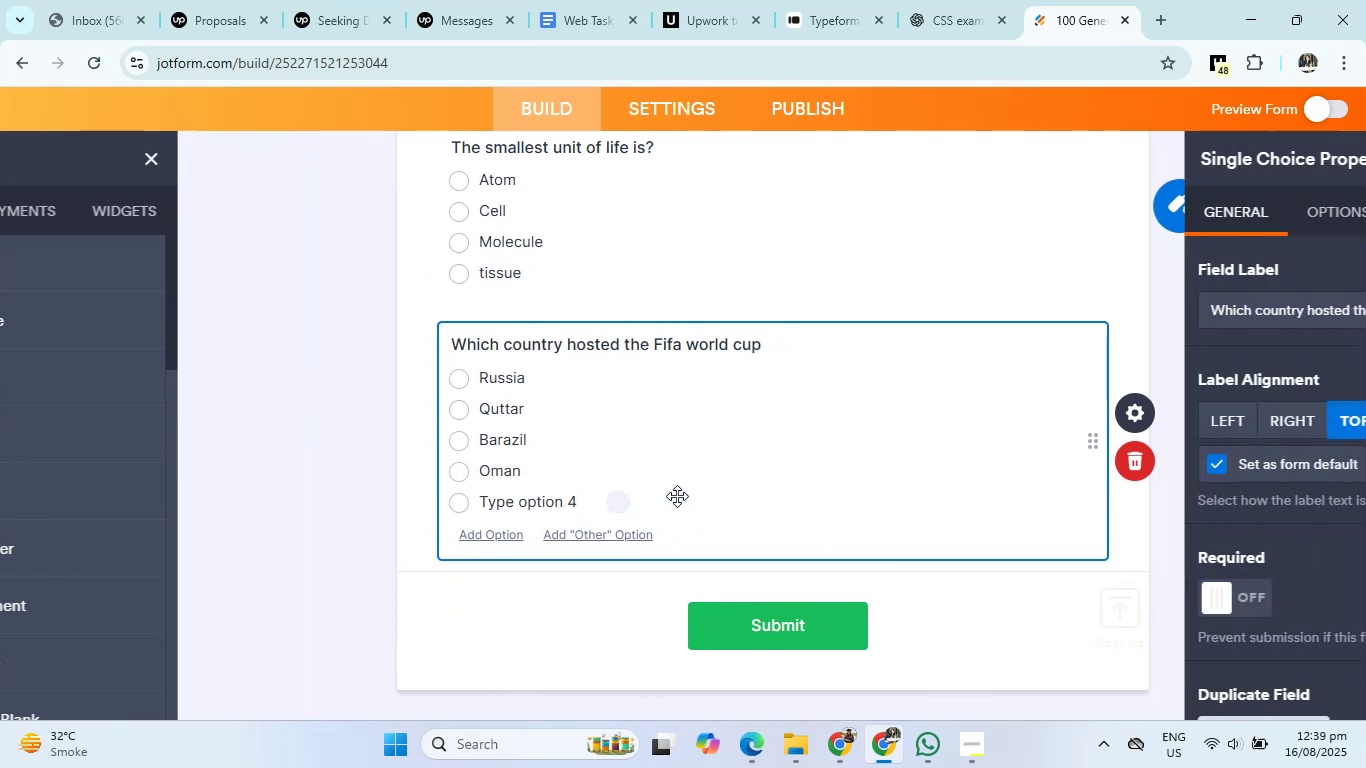 
left_click([494, 502])
 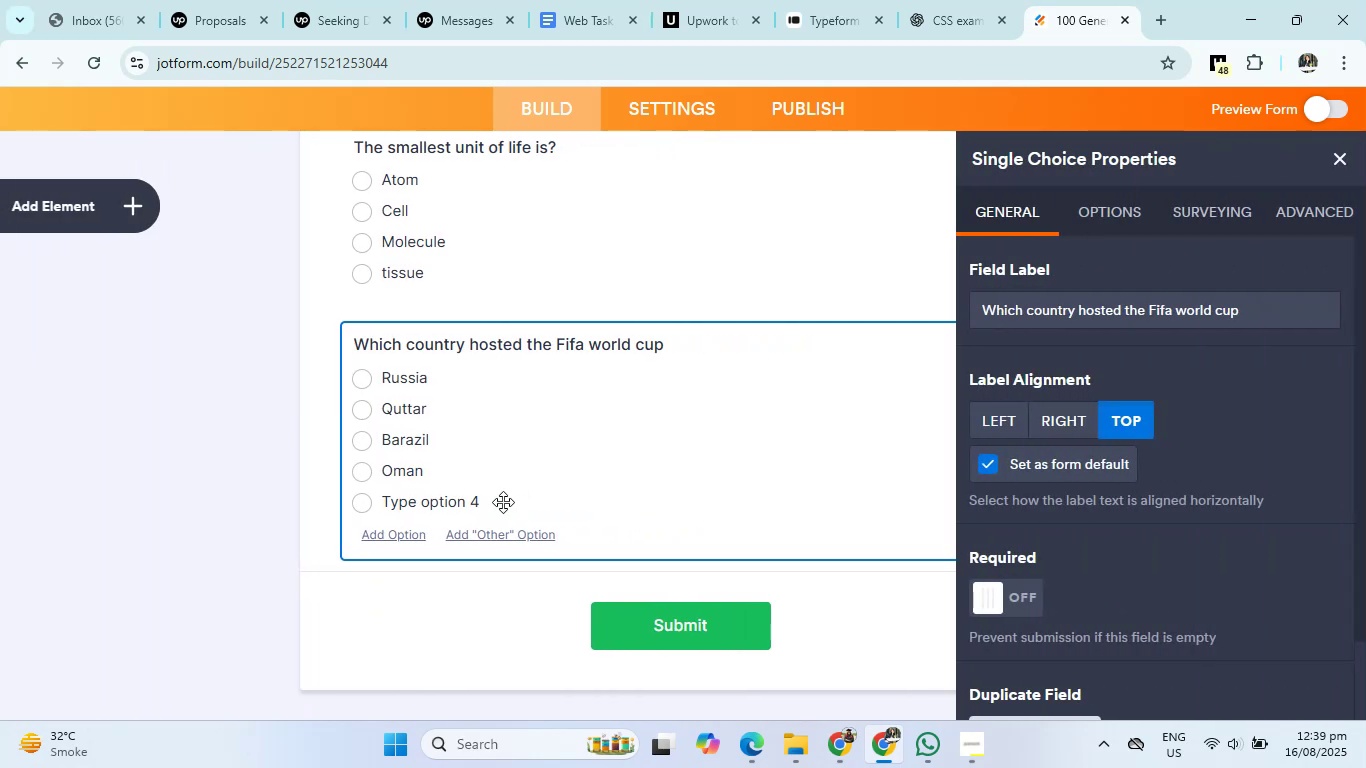 
left_click([532, 500])
 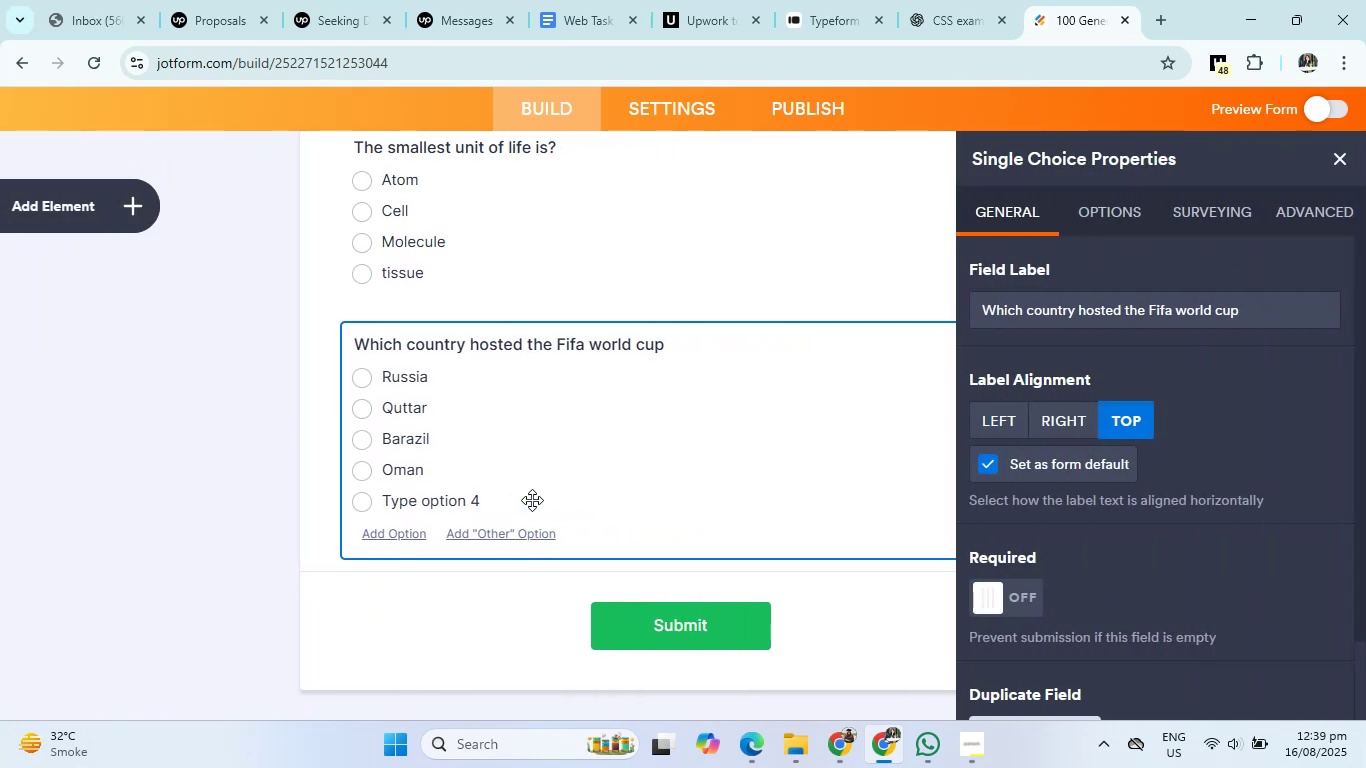 
left_click([518, 500])
 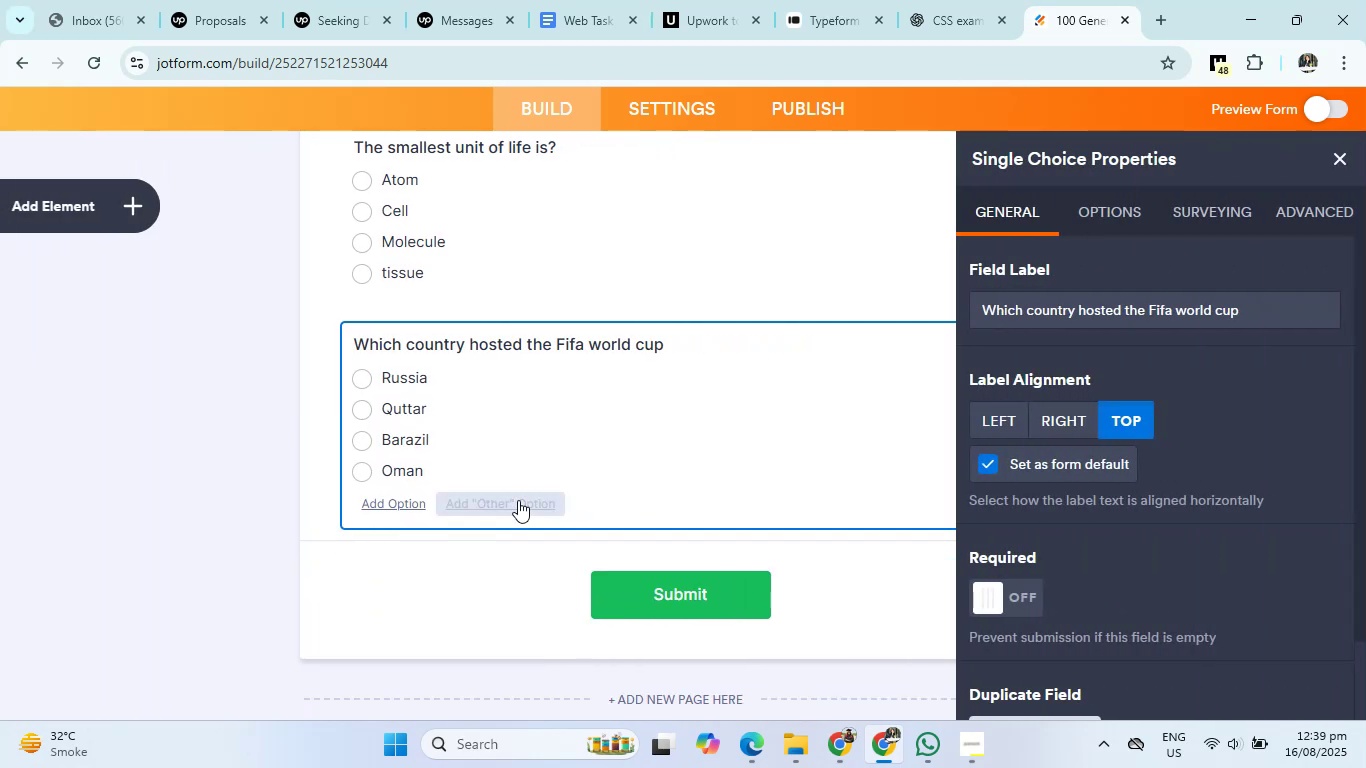 
left_click([61, 197])
 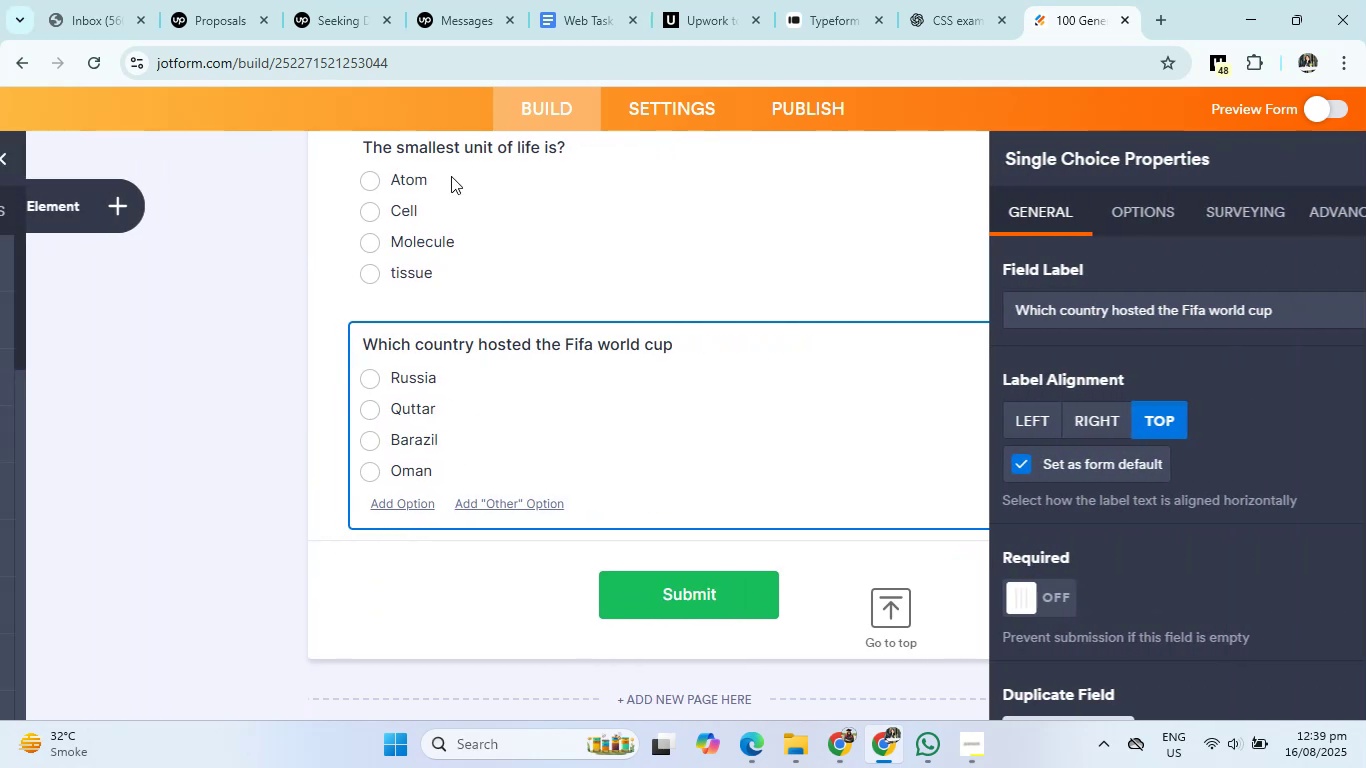 
left_click([956, 0])
 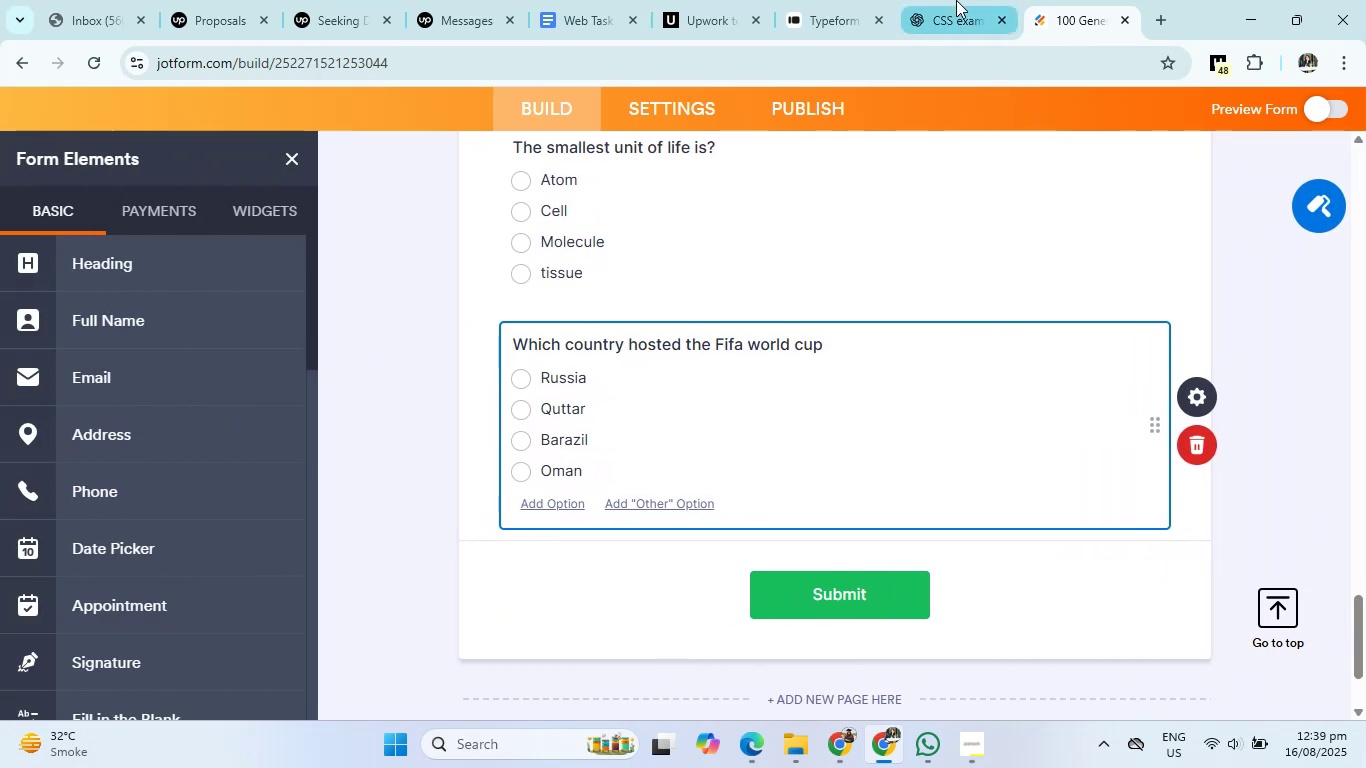 
scroll: coordinate [675, 423], scroll_direction: down, amount: 2.0
 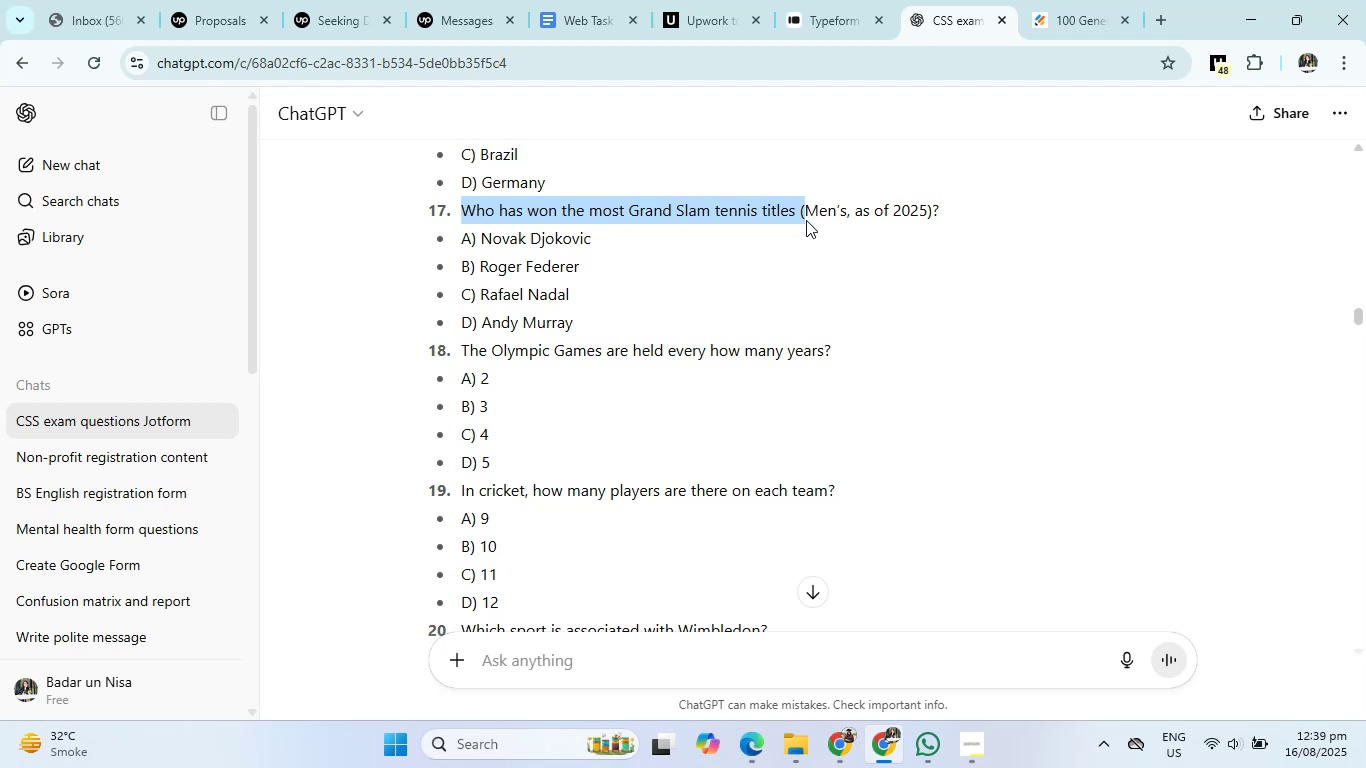 
wait(8.73)
 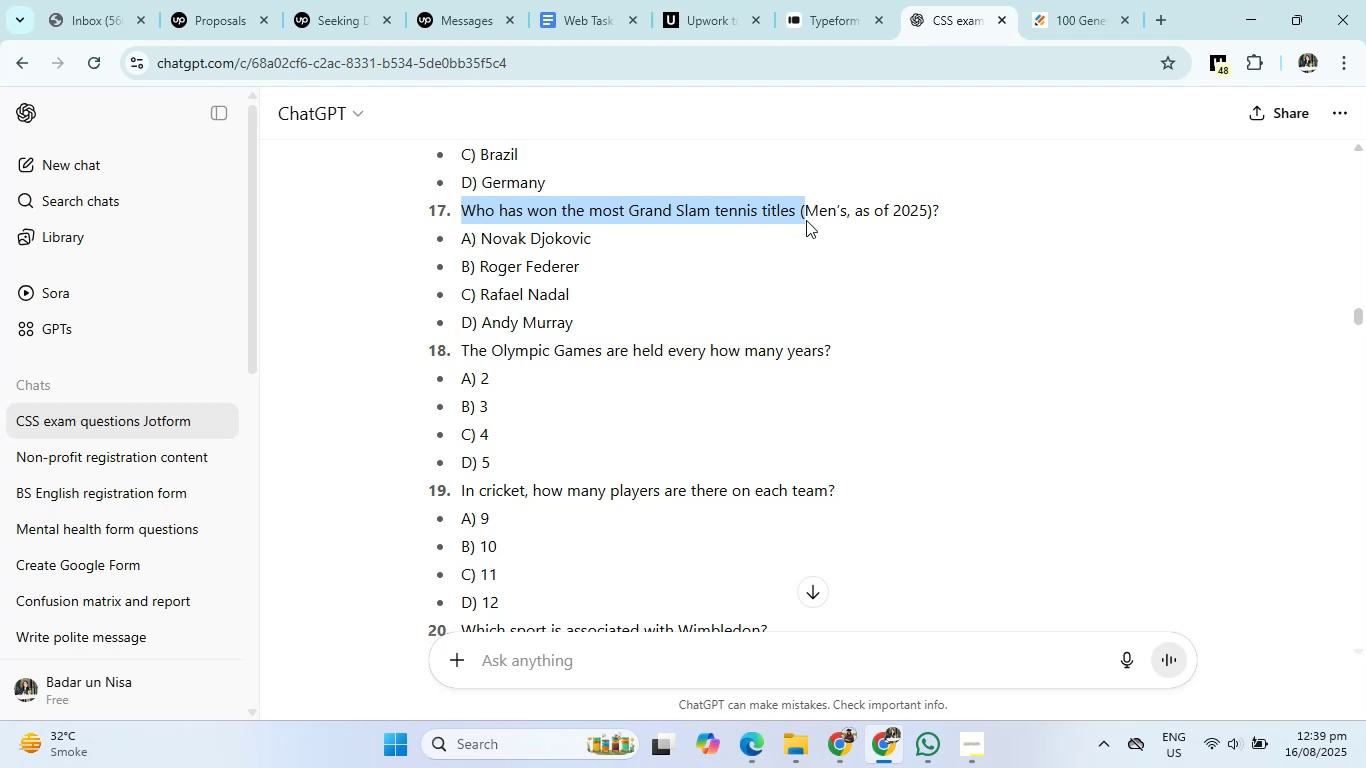 
left_click([798, 217])
 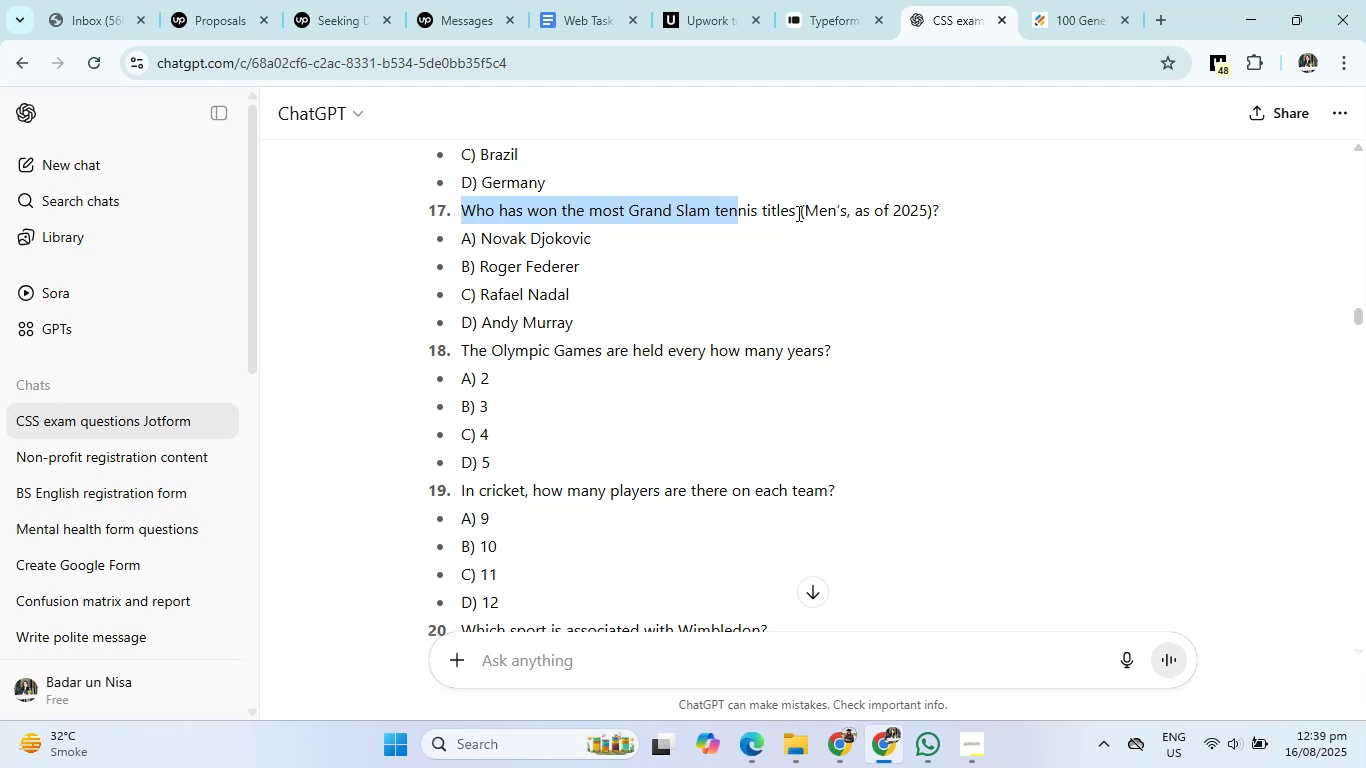 
right_click([766, 203])
 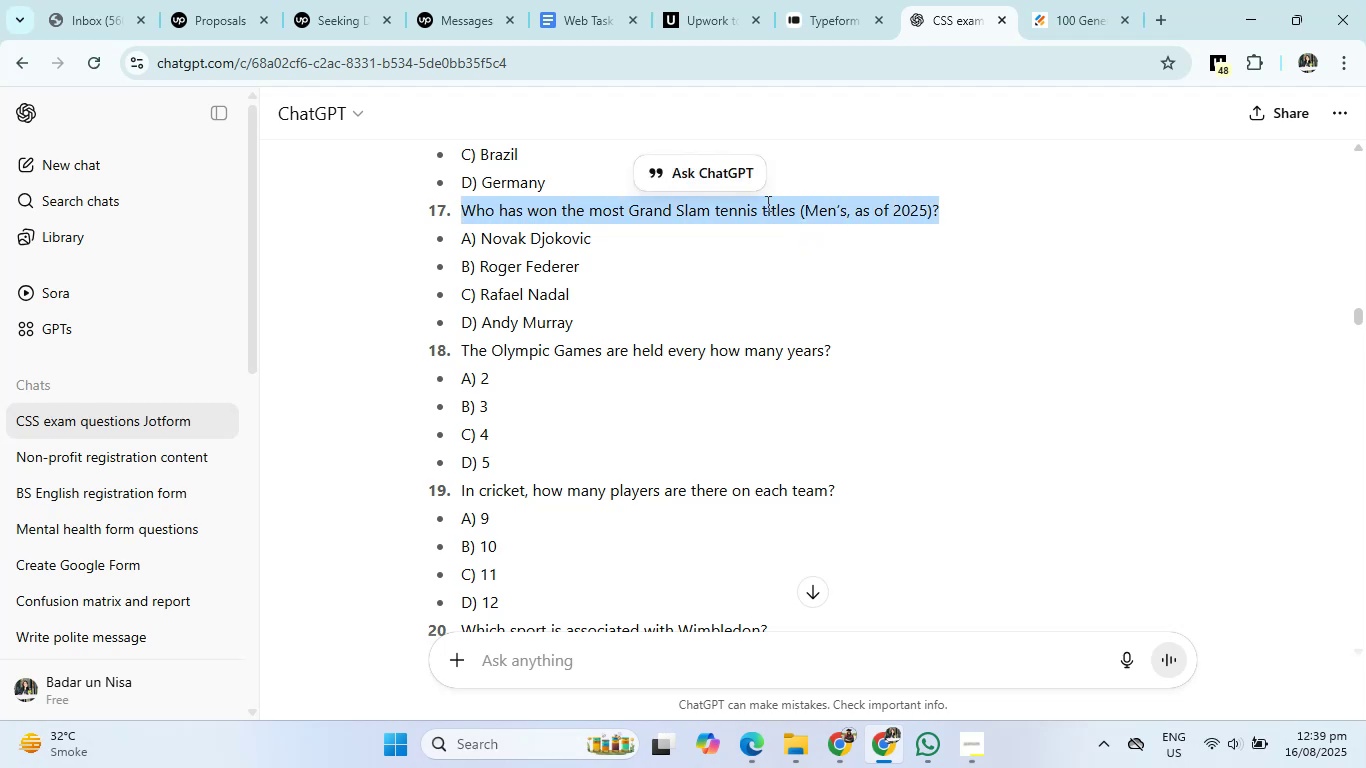 
left_click([789, 224])
 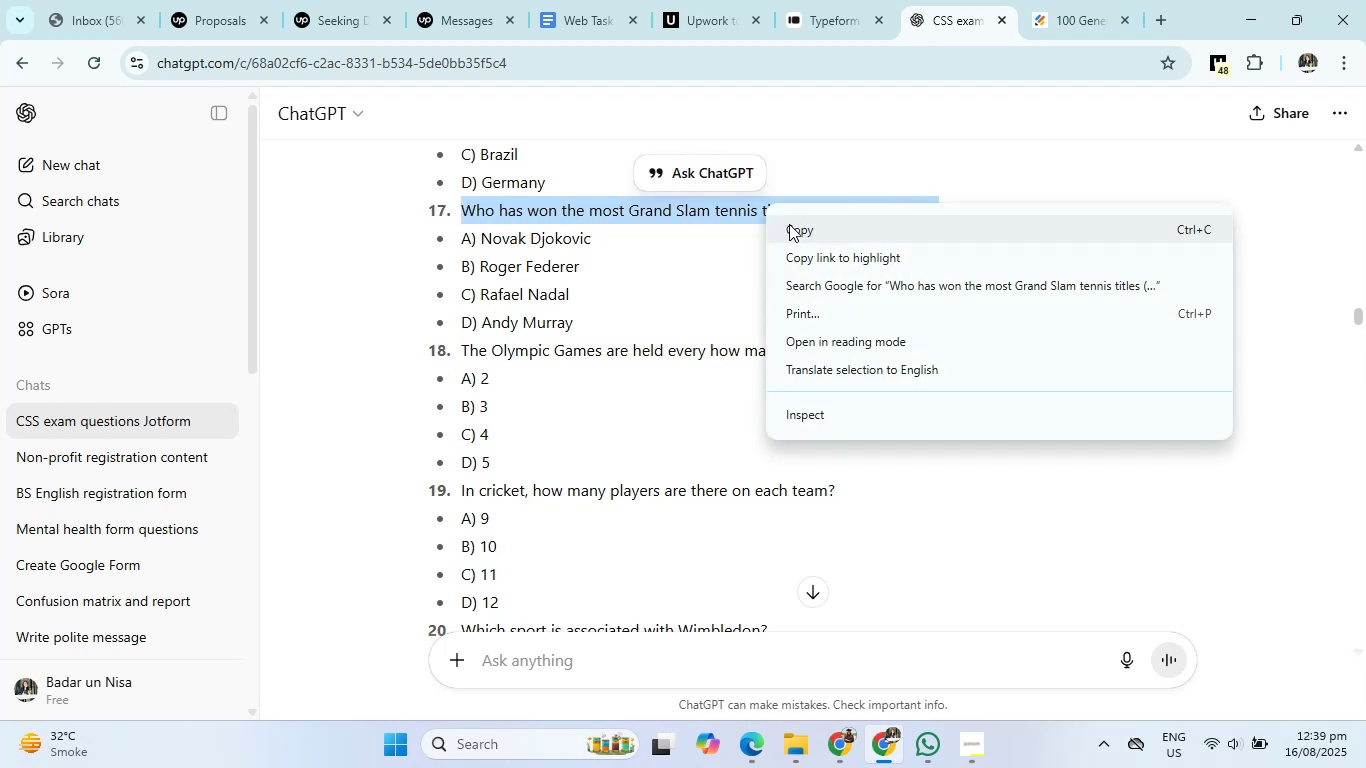 
left_click([1096, 0])
 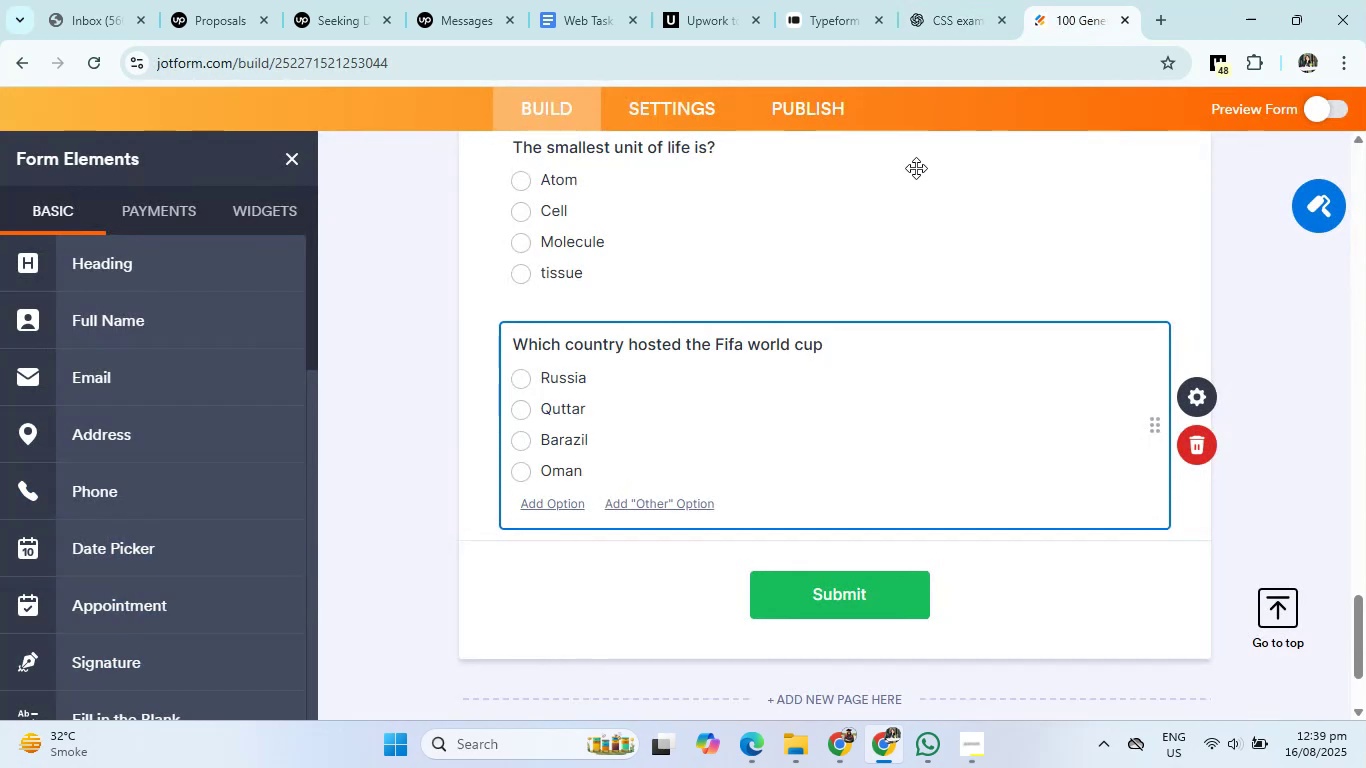 
scroll: coordinate [194, 572], scroll_direction: down, amount: 5.0
 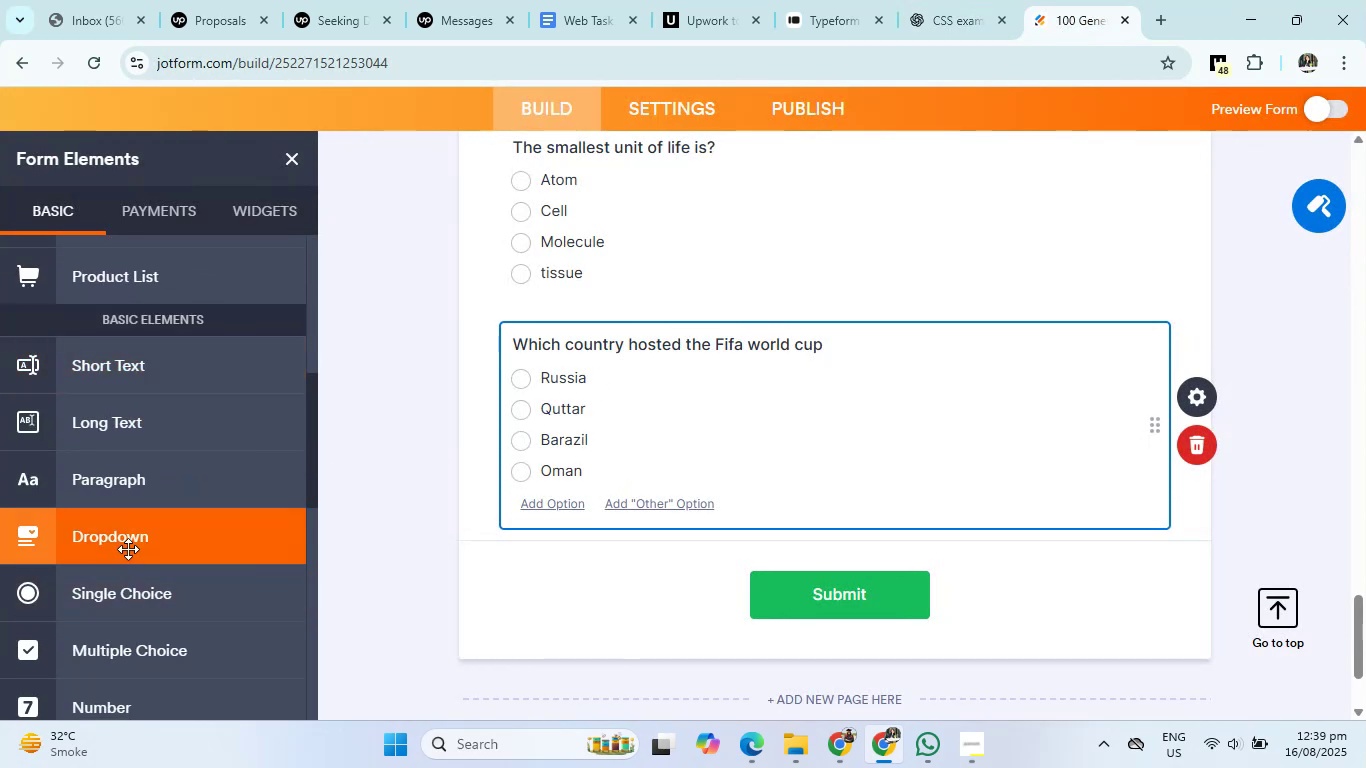 
left_click([128, 549])
 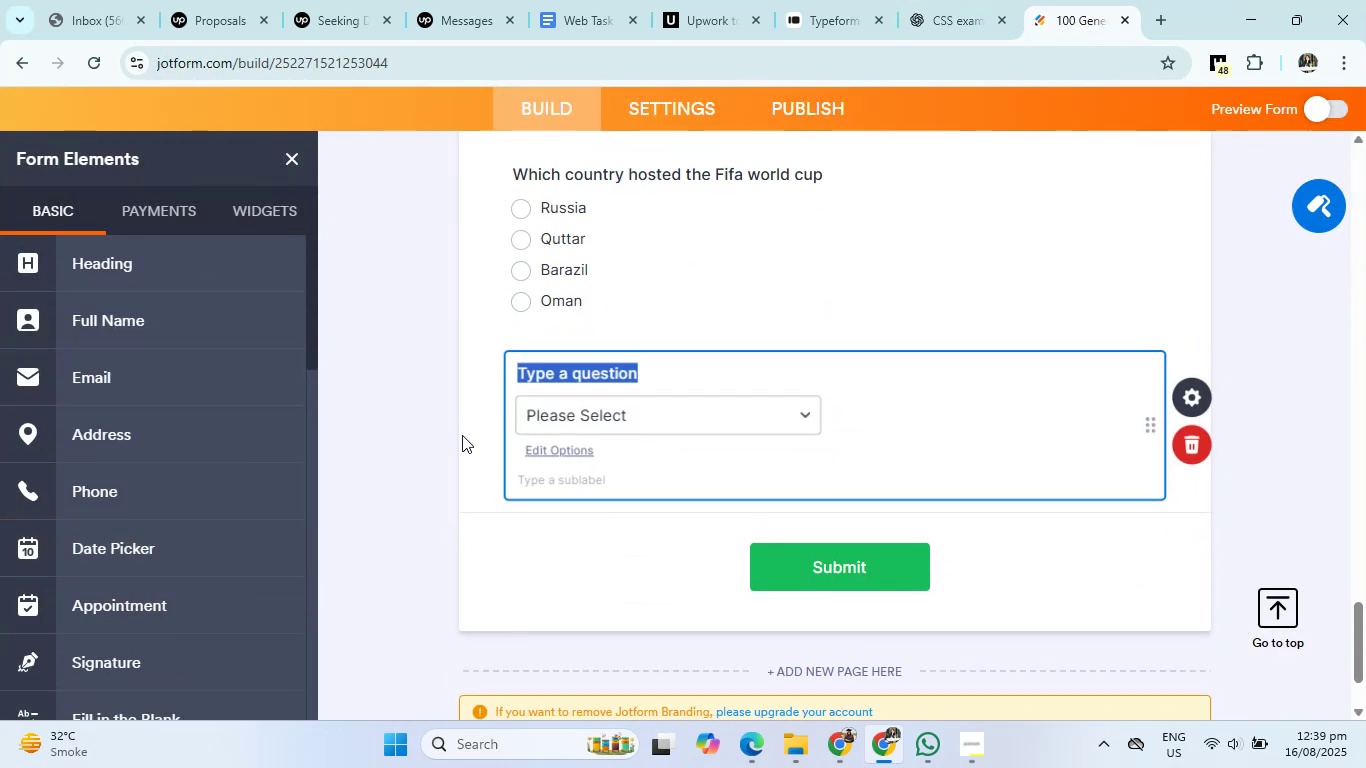 
right_click([544, 376])
 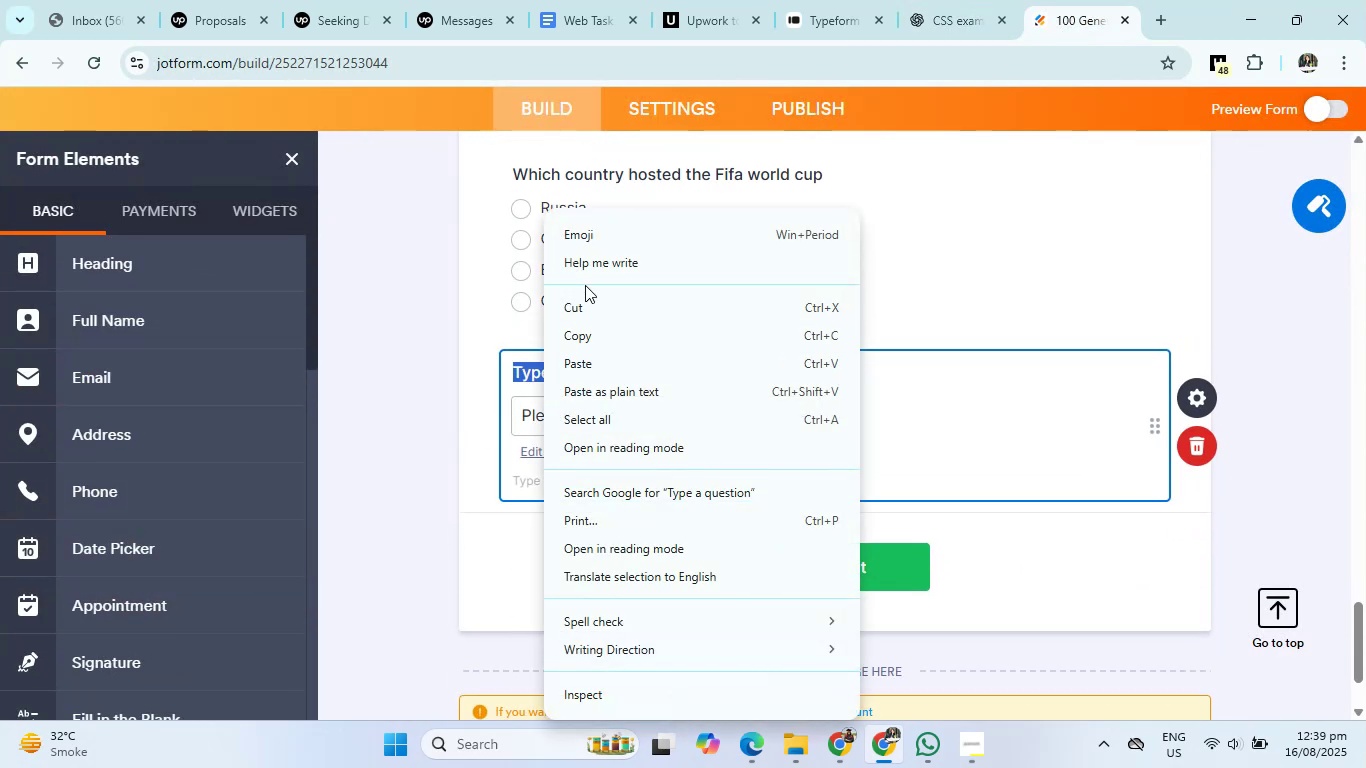 
left_click([592, 370])
 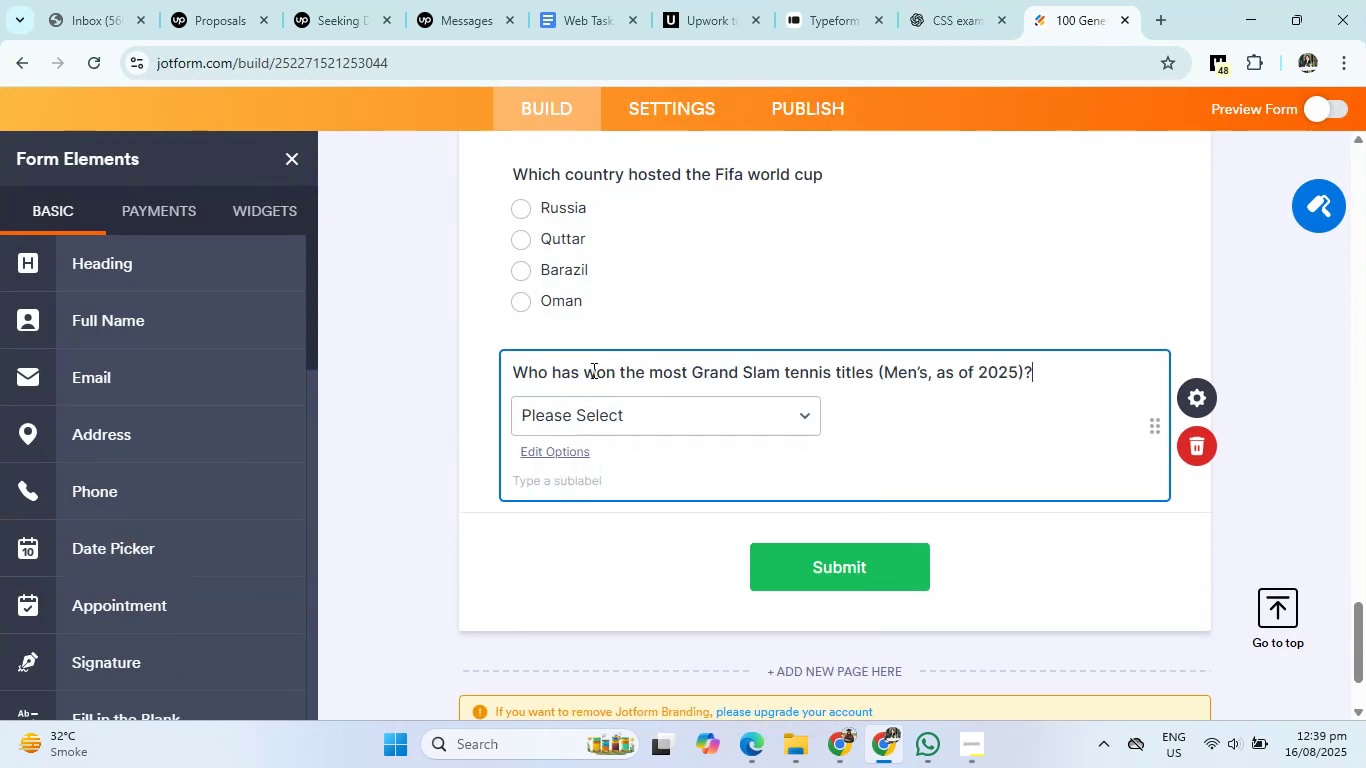 
left_click([929, 0])
 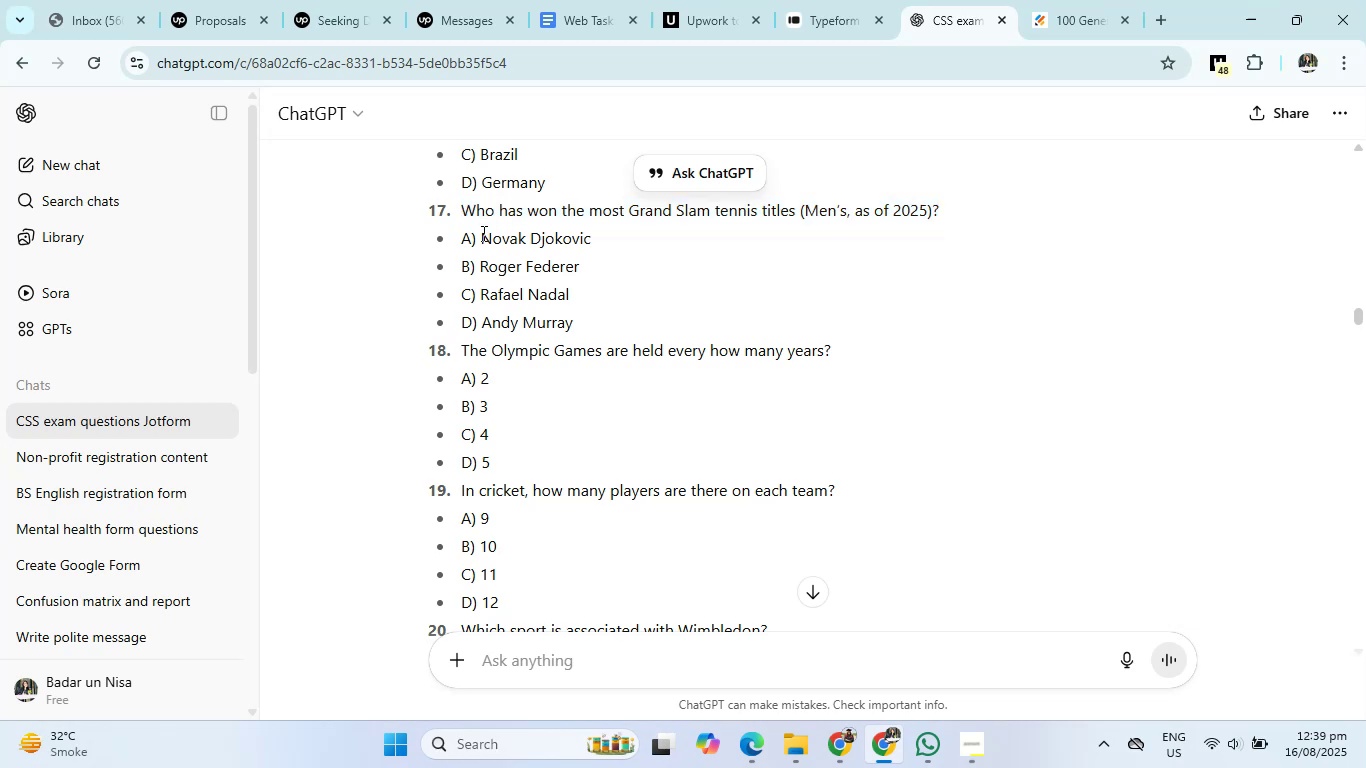 
right_click([570, 235])
 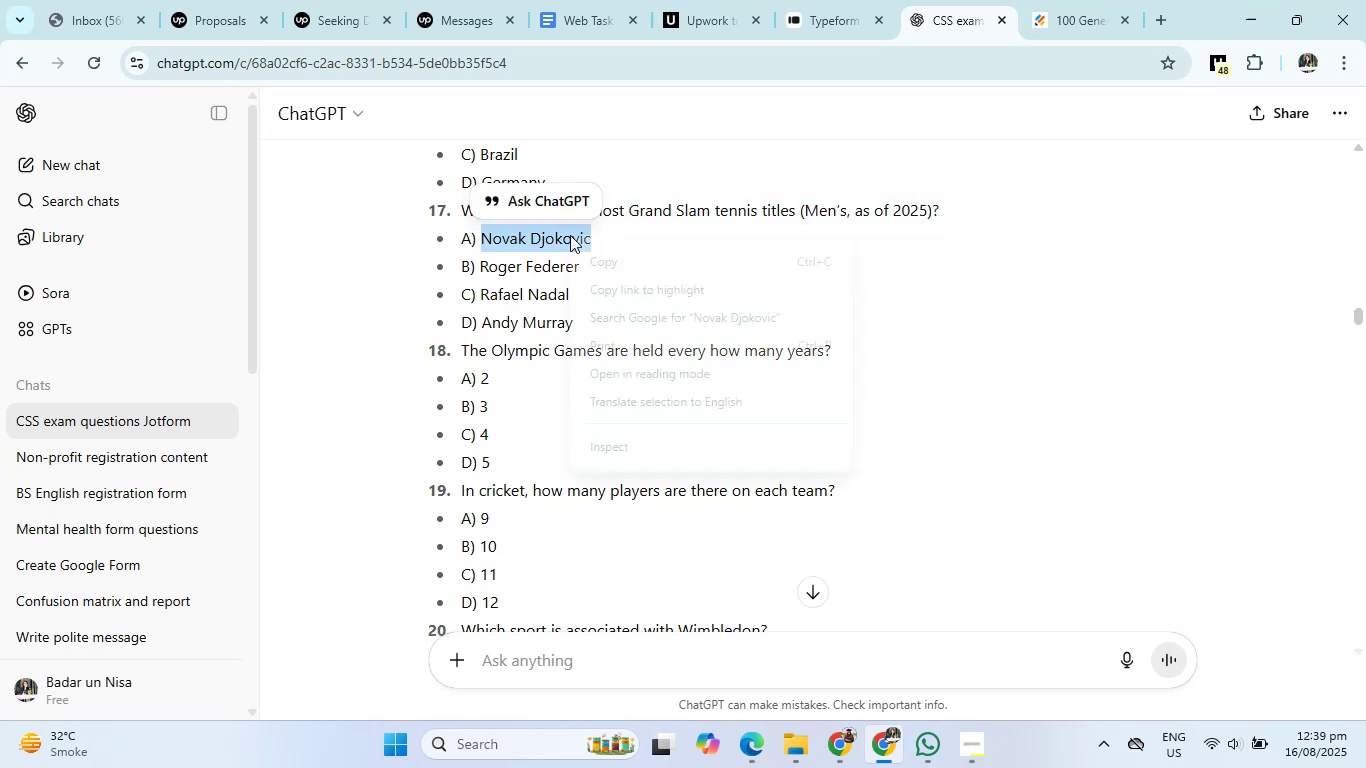 
left_click([593, 250])
 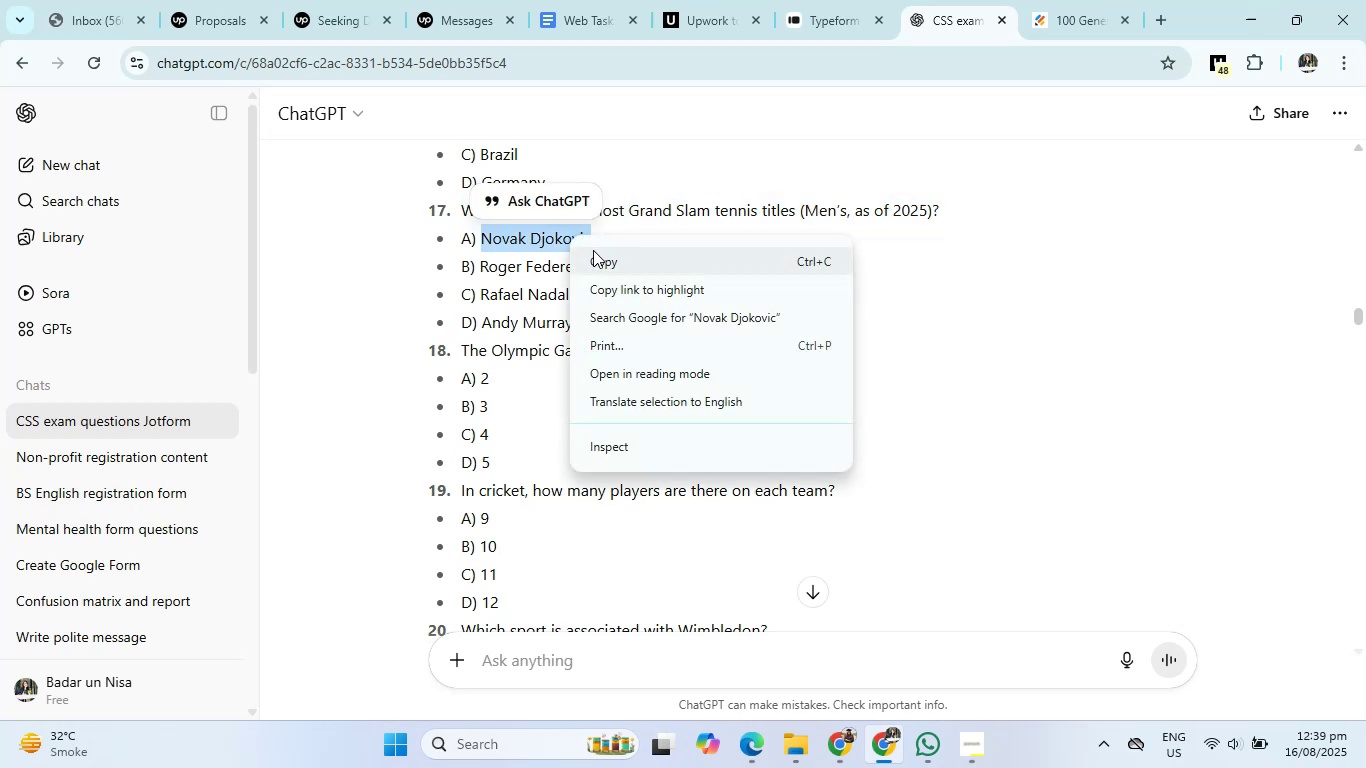 
left_click([1053, 0])
 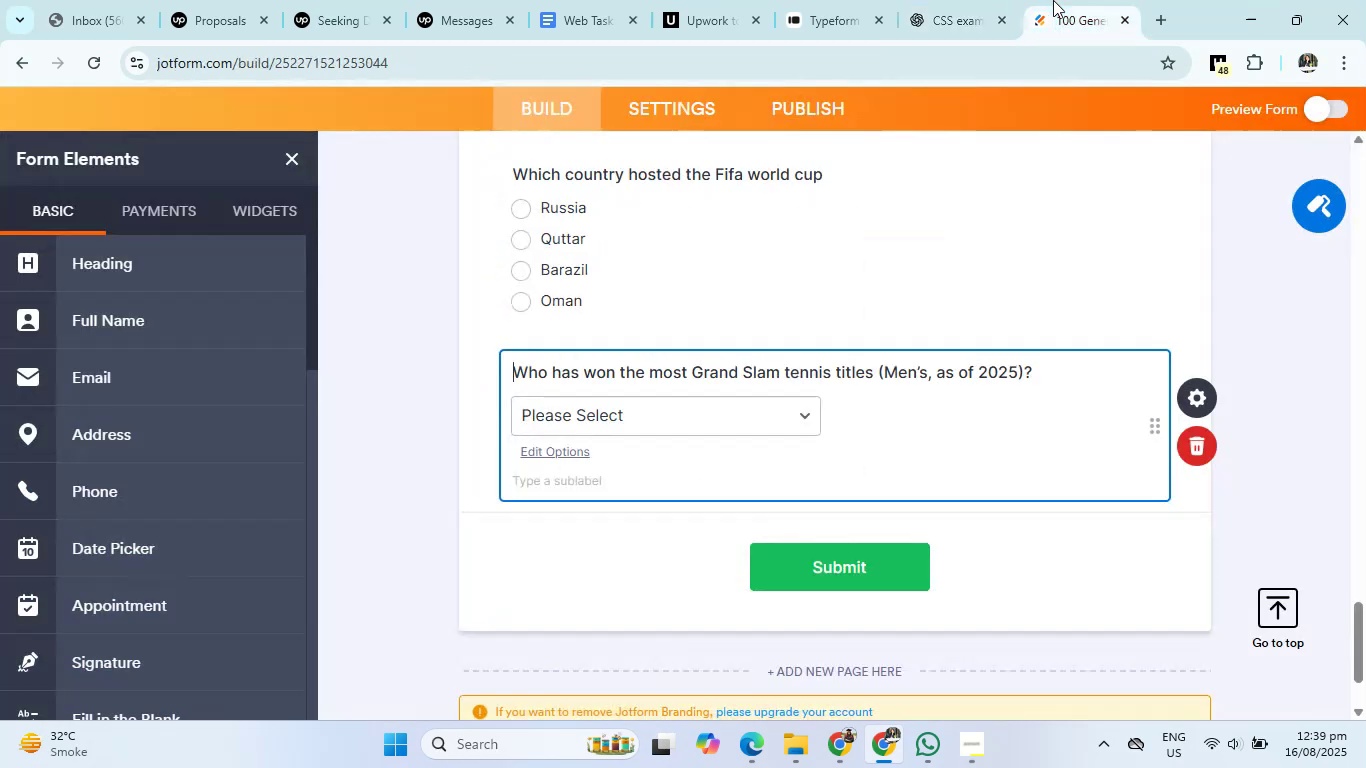 
left_click([591, 415])
 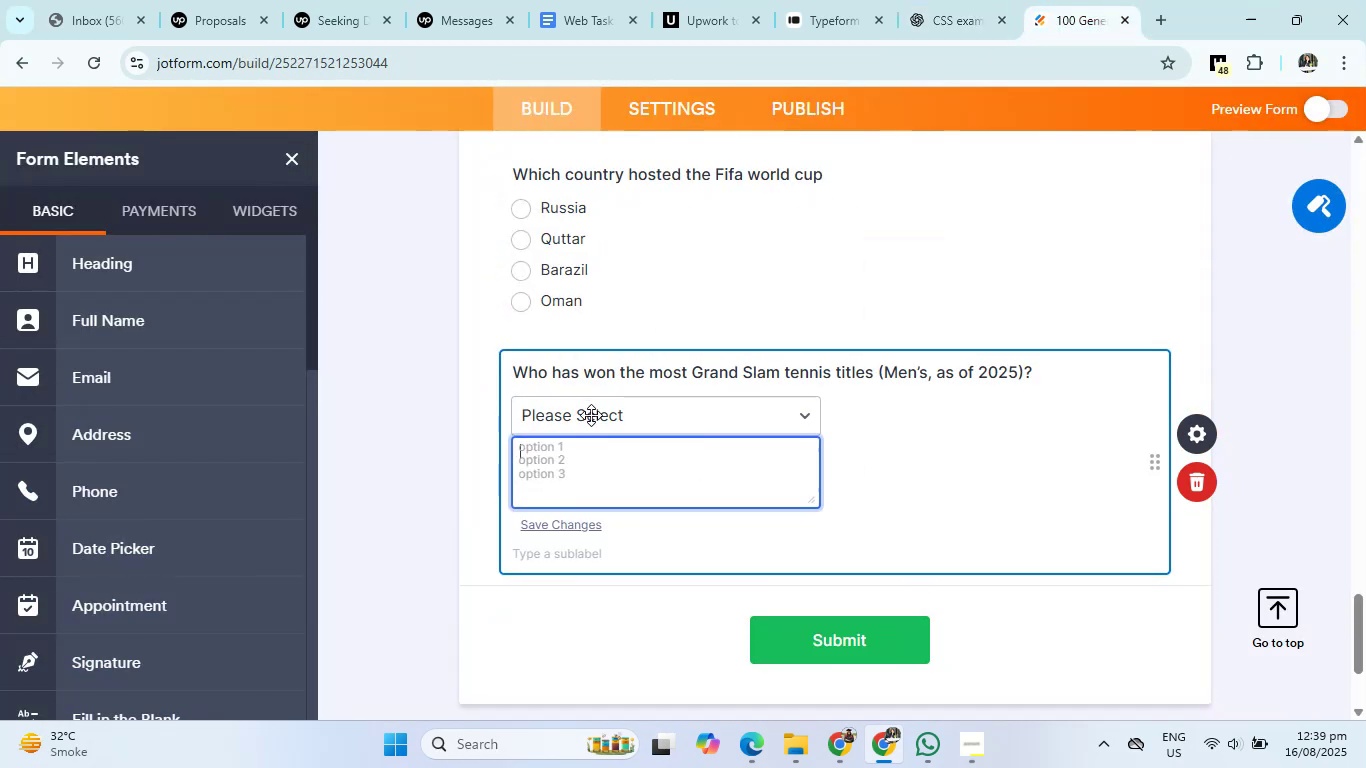 
right_click([540, 446])
 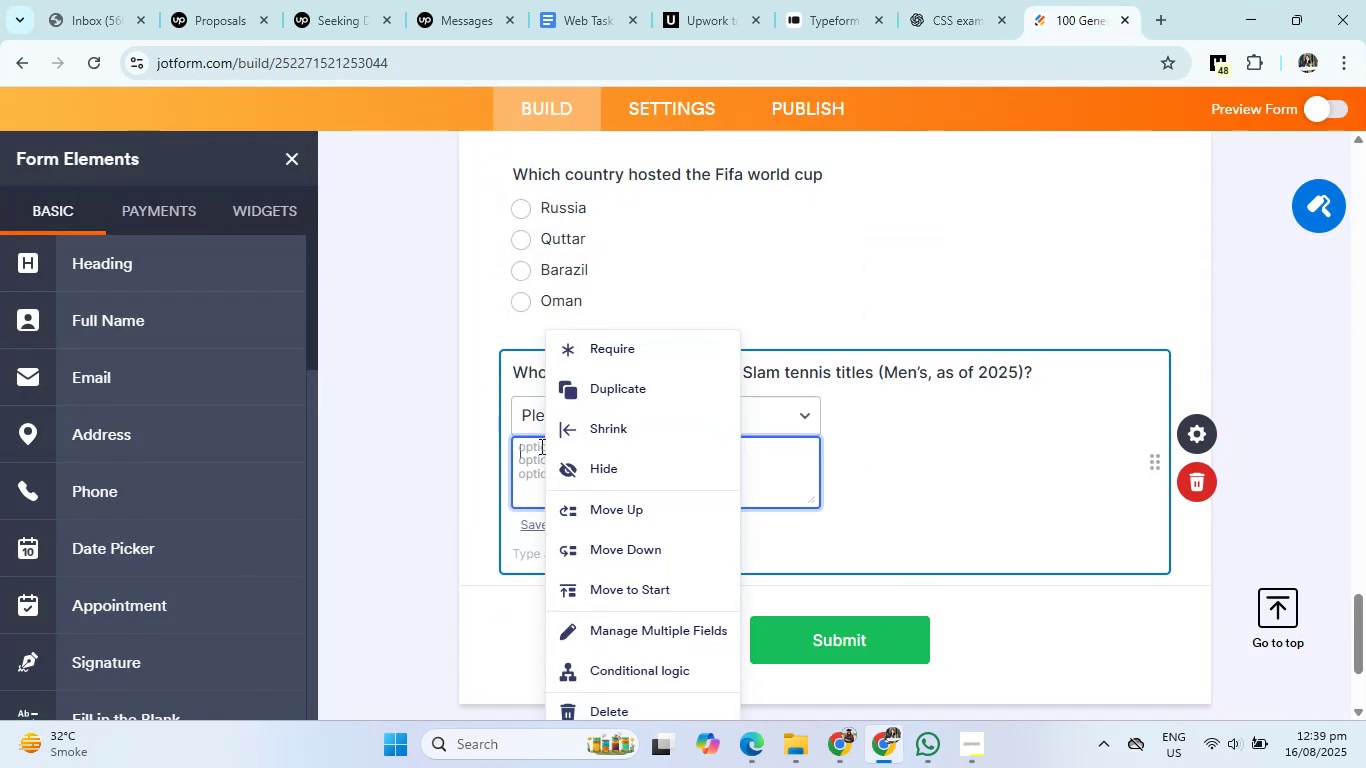 
left_click([535, 448])
 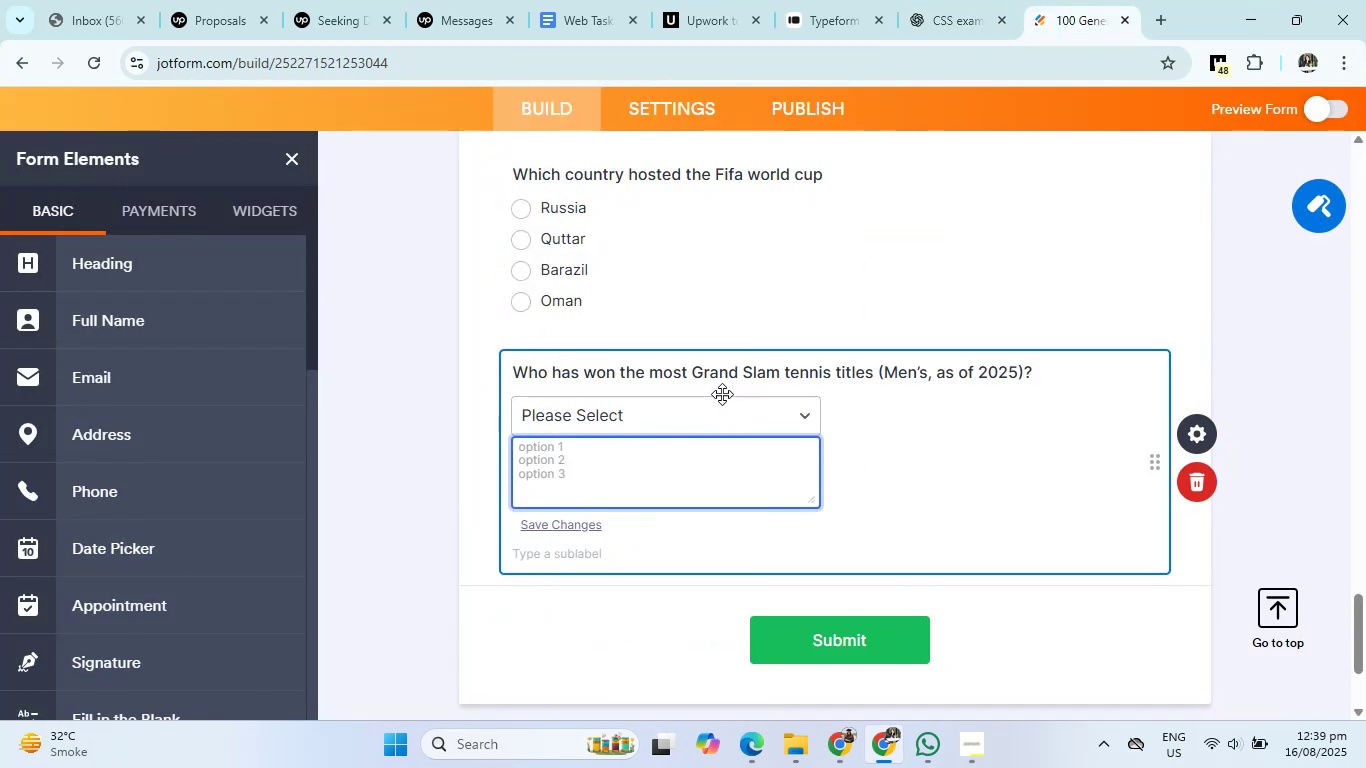 
left_click([1032, 365])
 